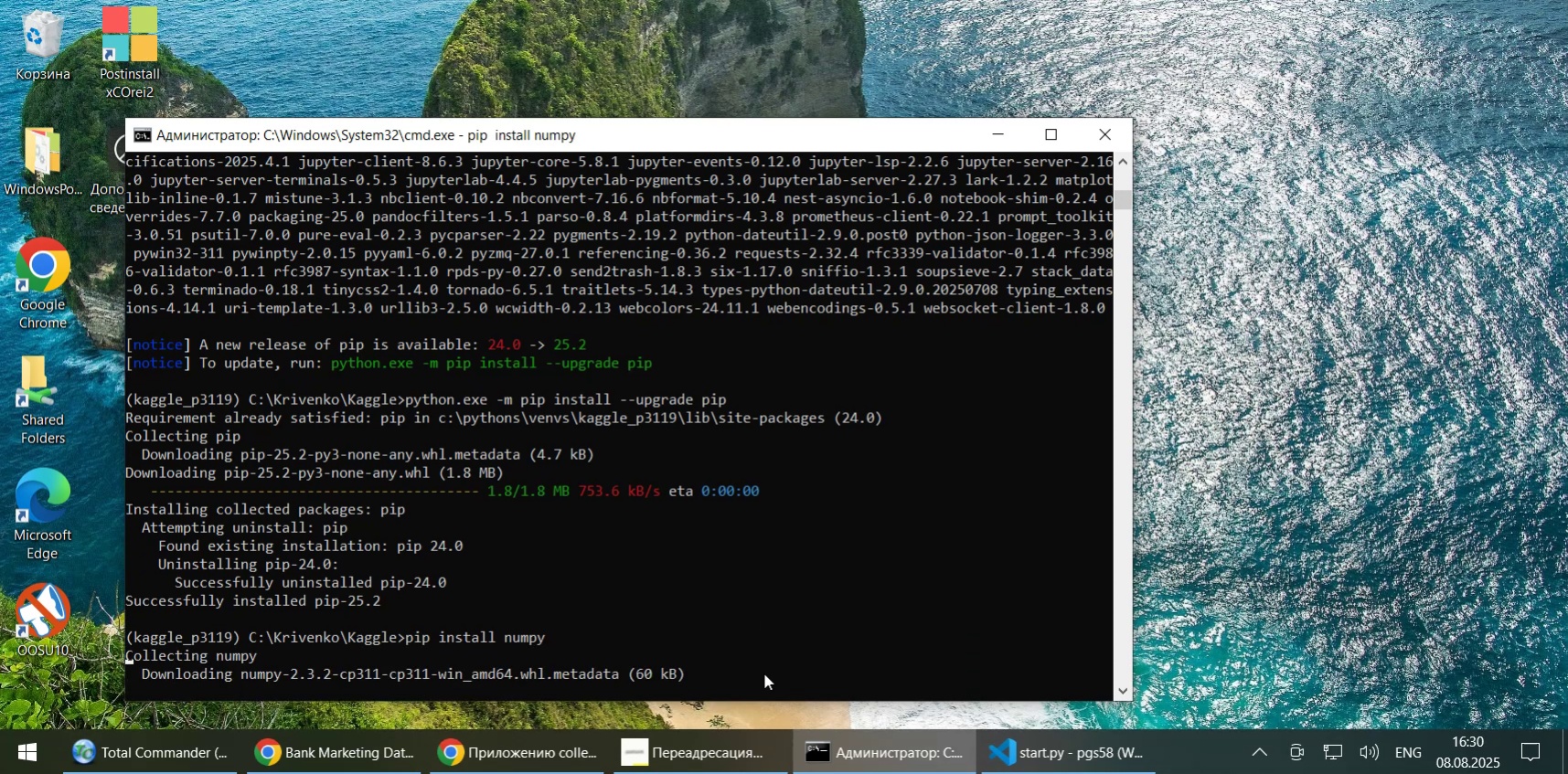 
left_click([354, 745])
 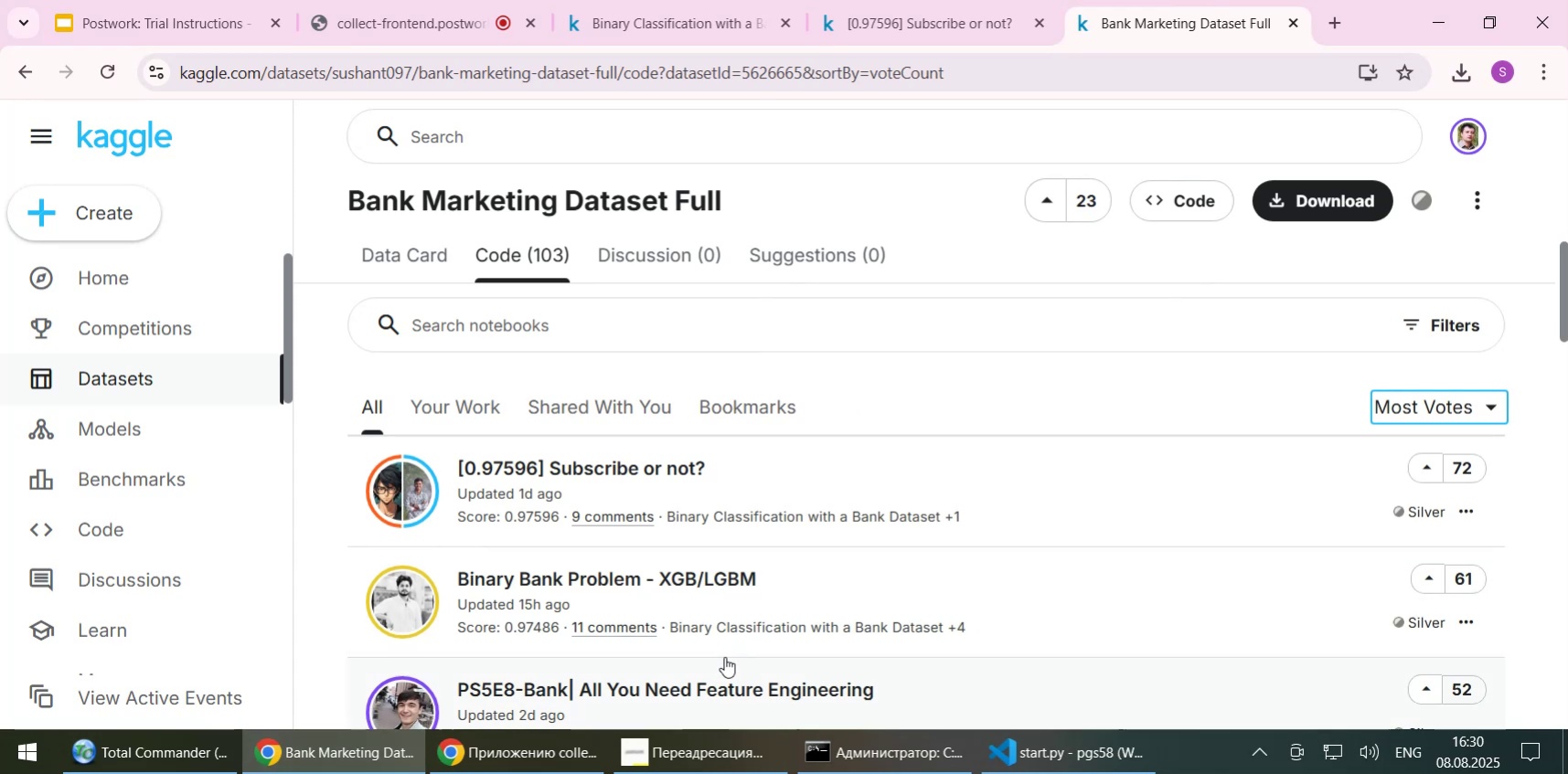 
left_click([105, 752])
 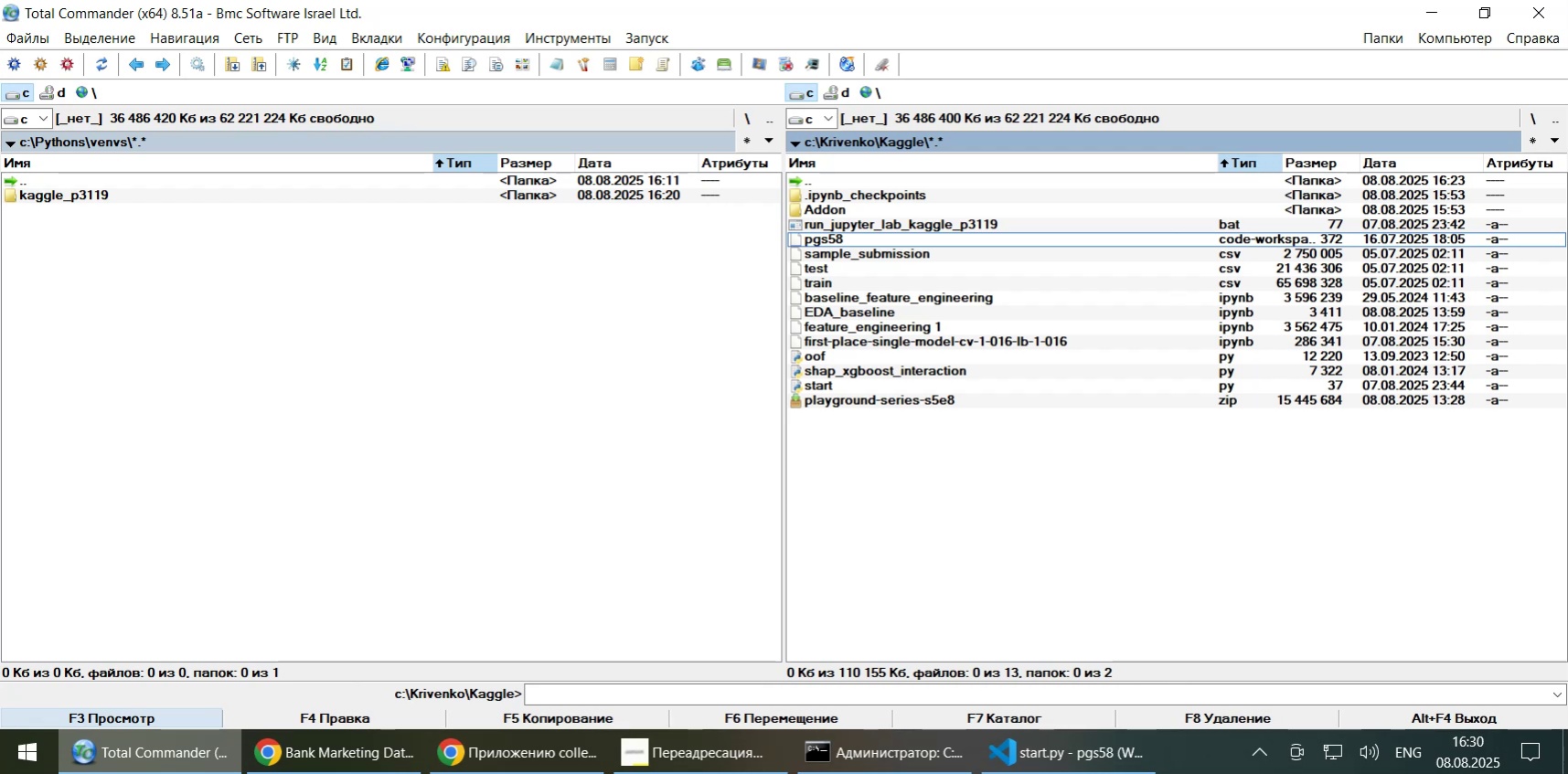 
wait(27.76)
 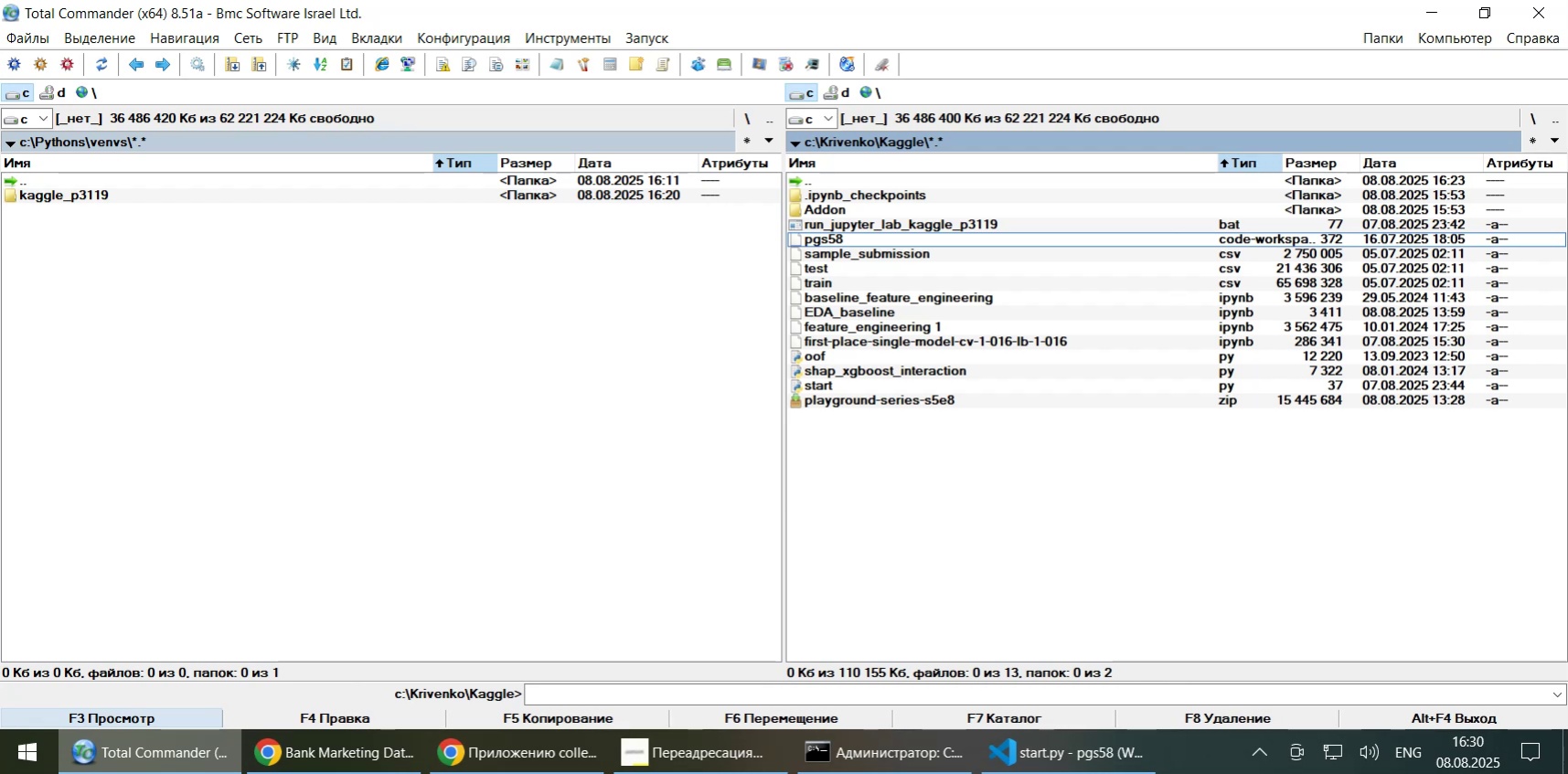 
left_click([670, 561])
 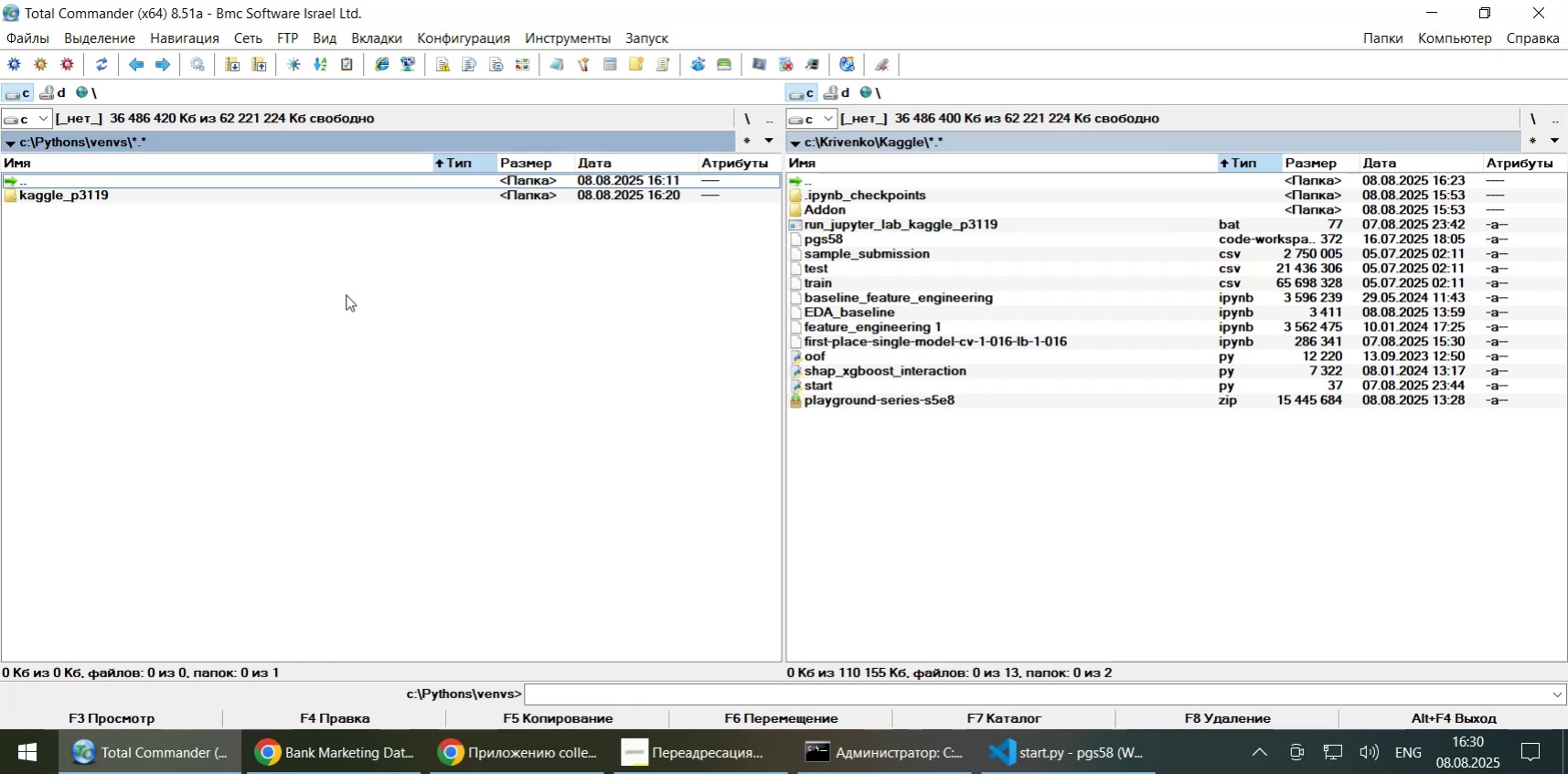 
left_click([118, 190])
 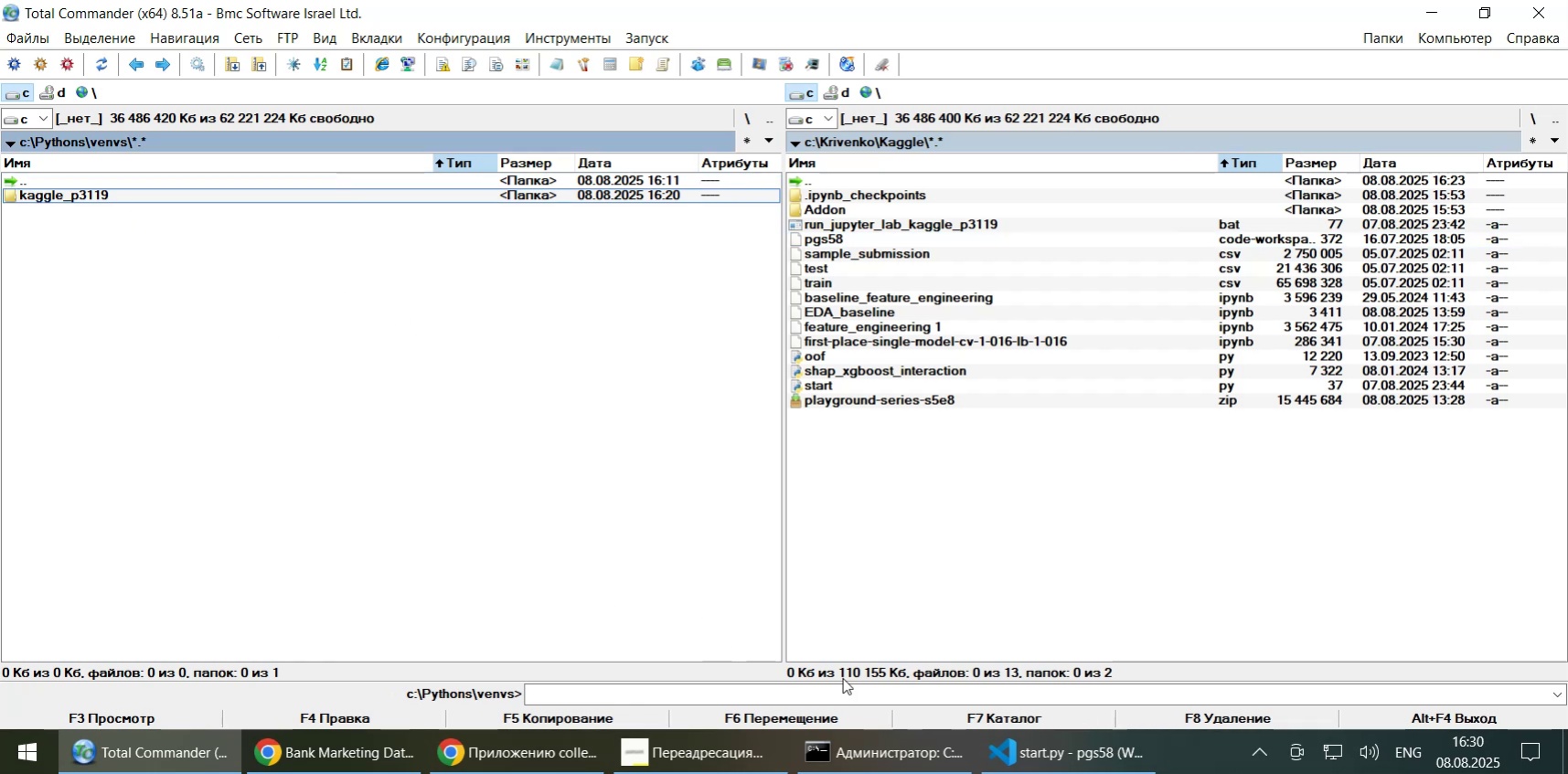 
left_click([1051, 753])
 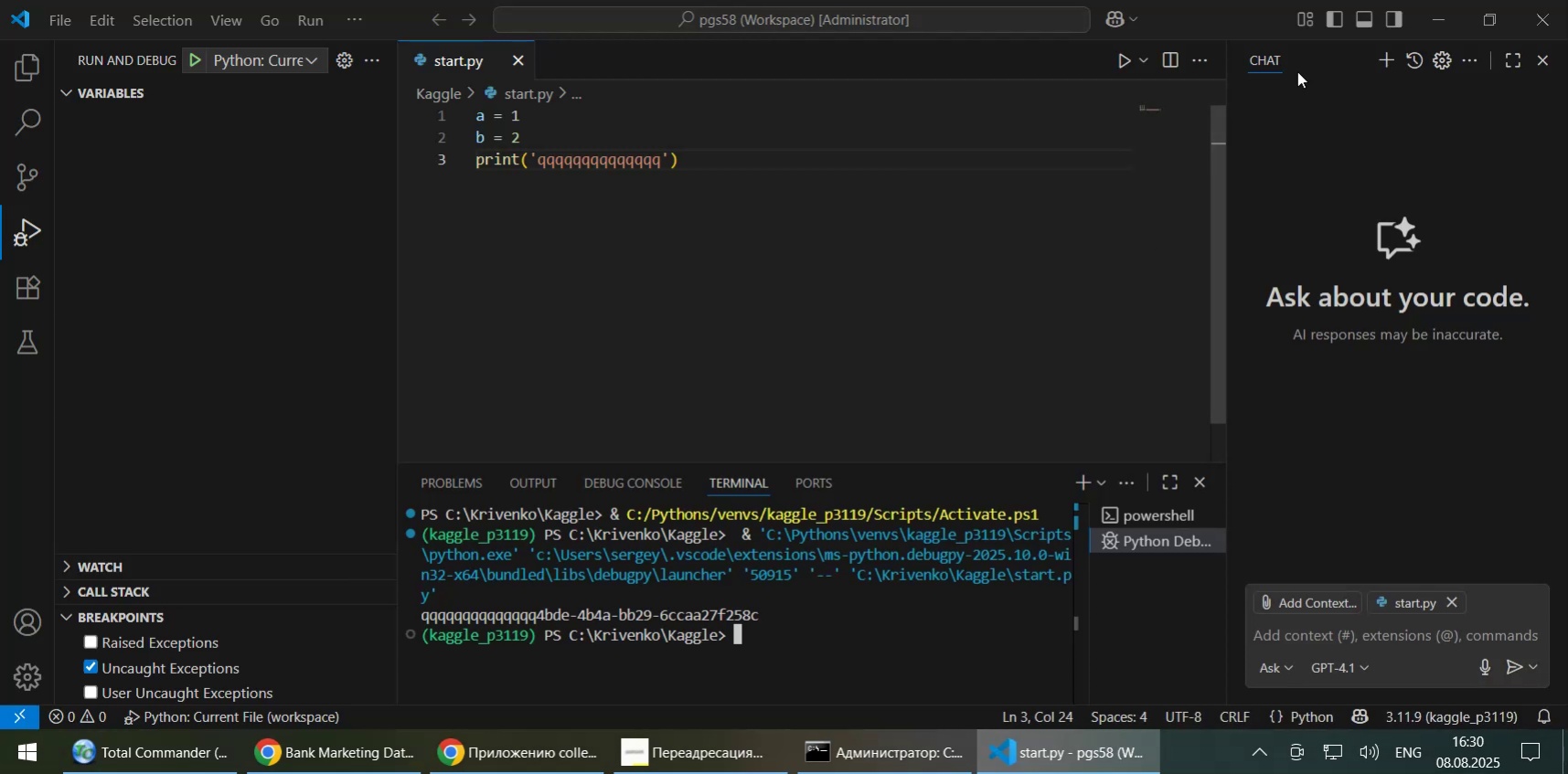 
left_click([1438, 18])
 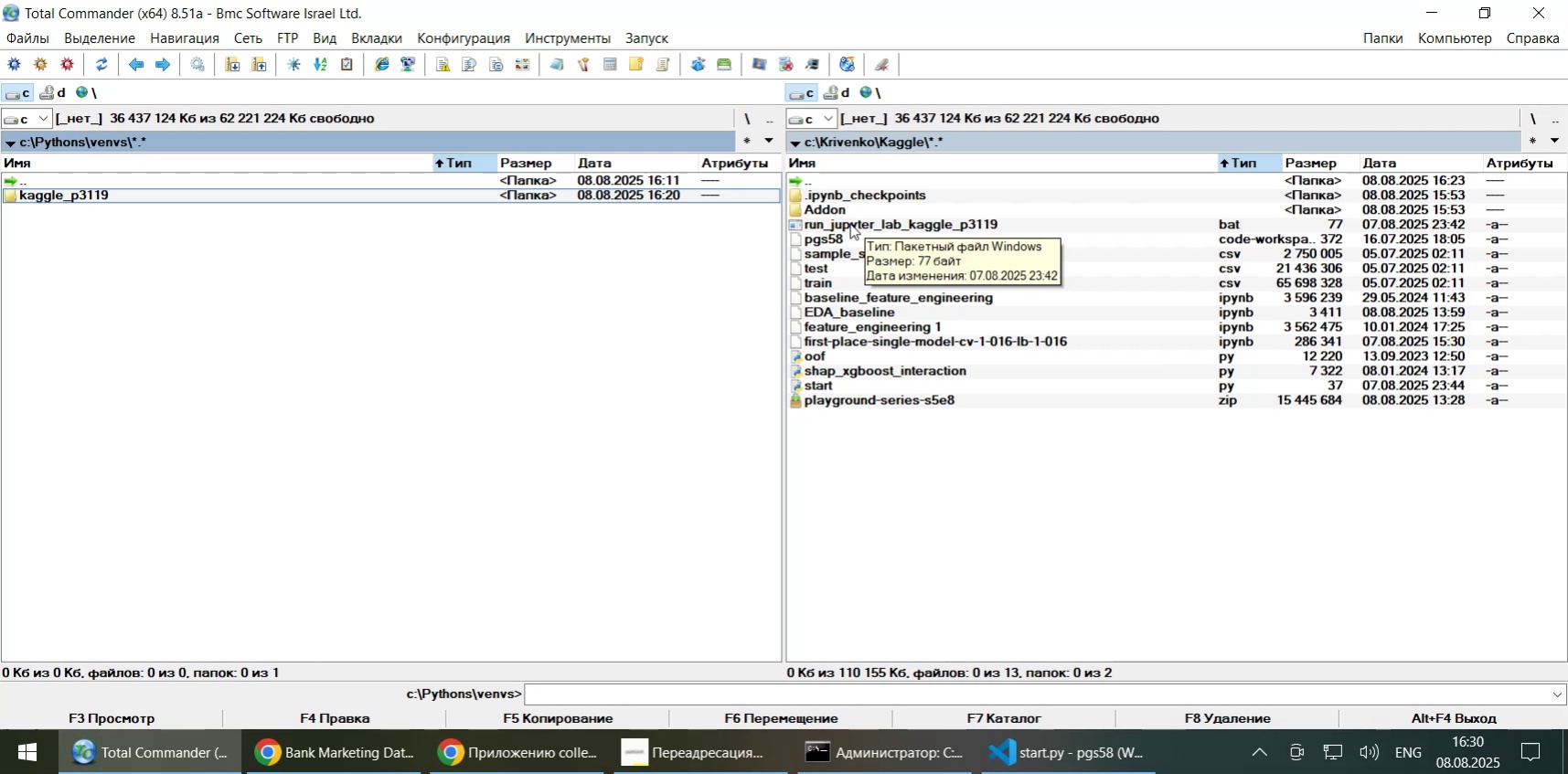 
double_click([849, 223])
 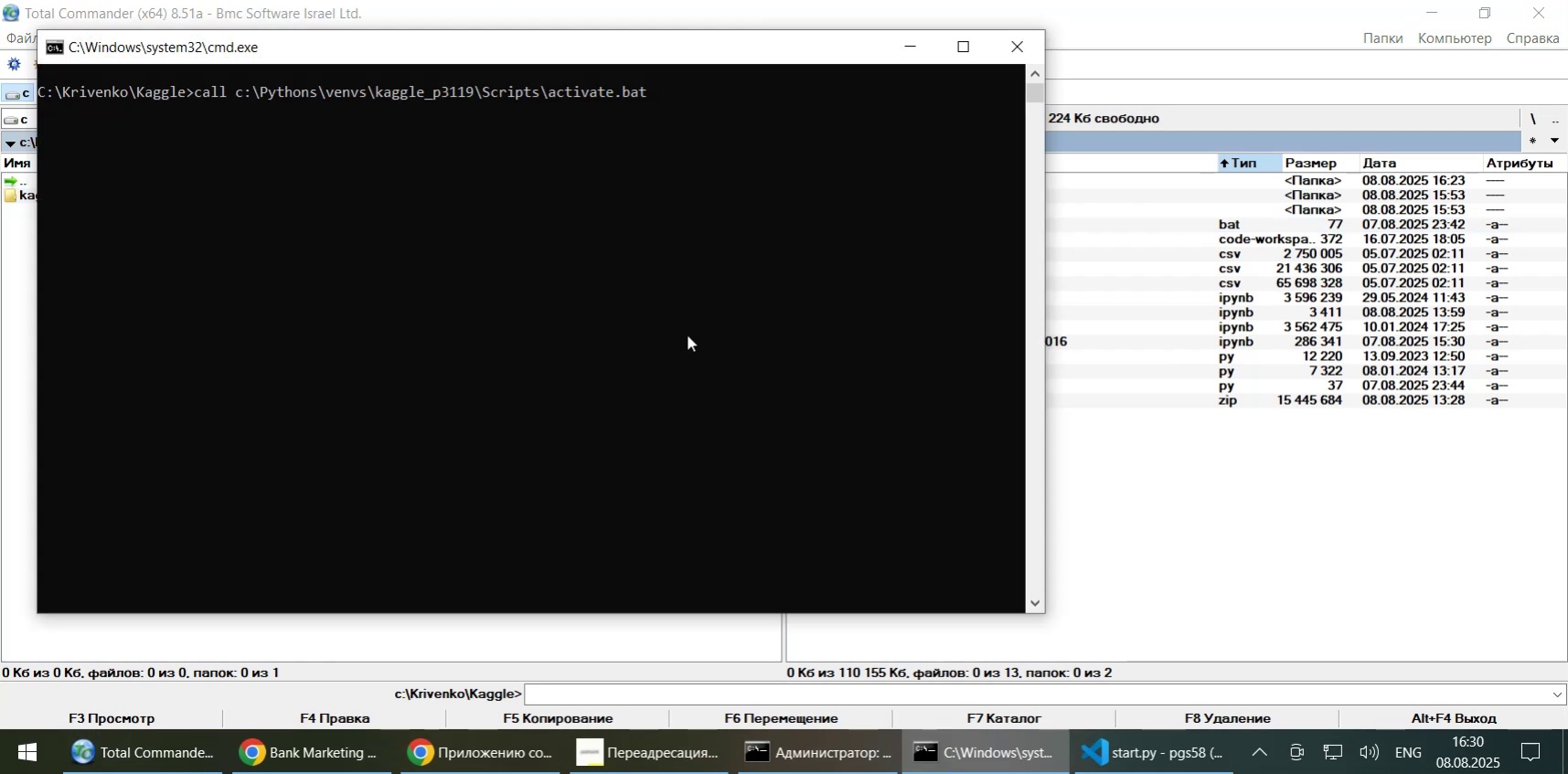 
wait(10.62)
 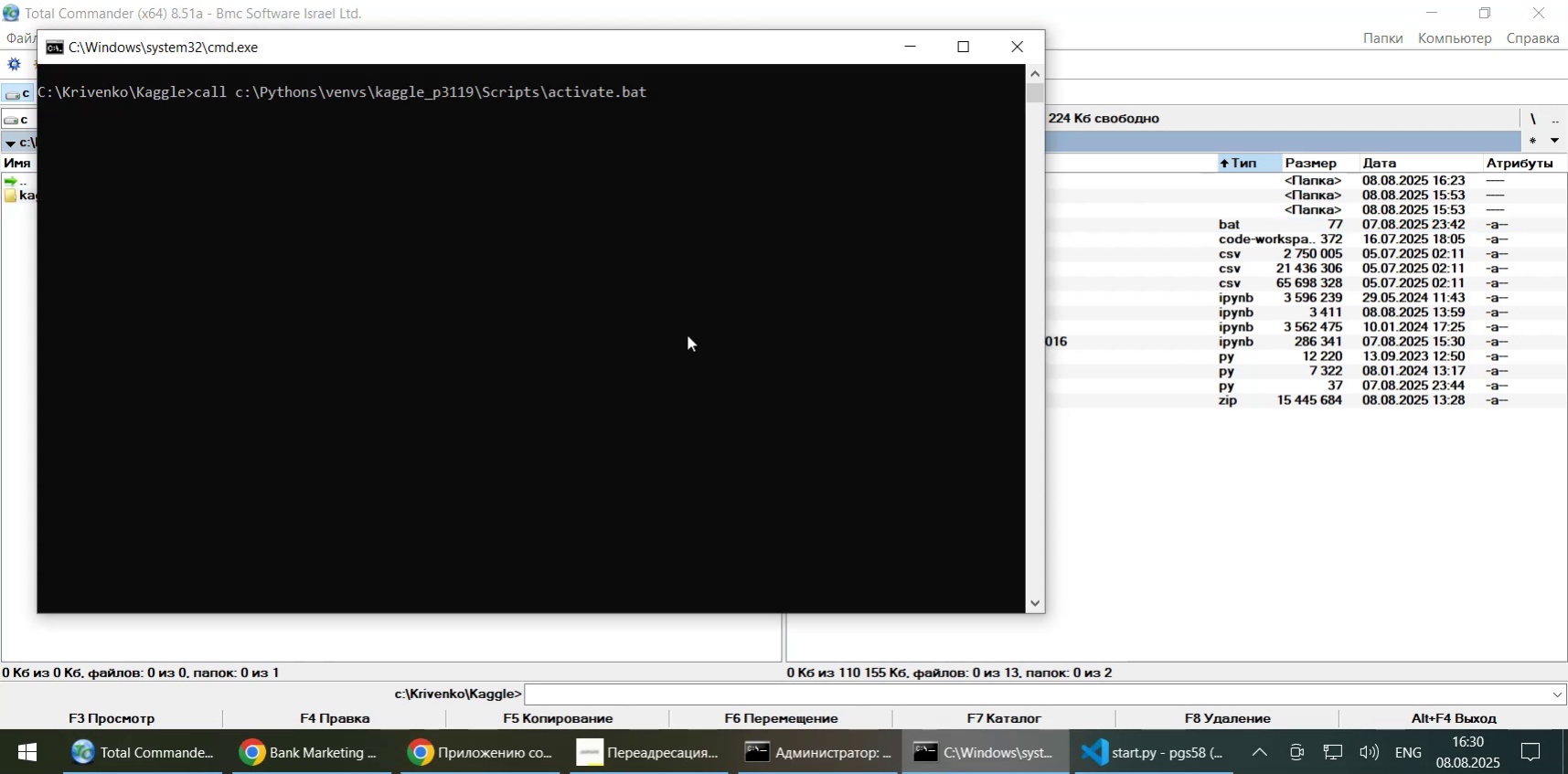 
left_click([685, 489])
 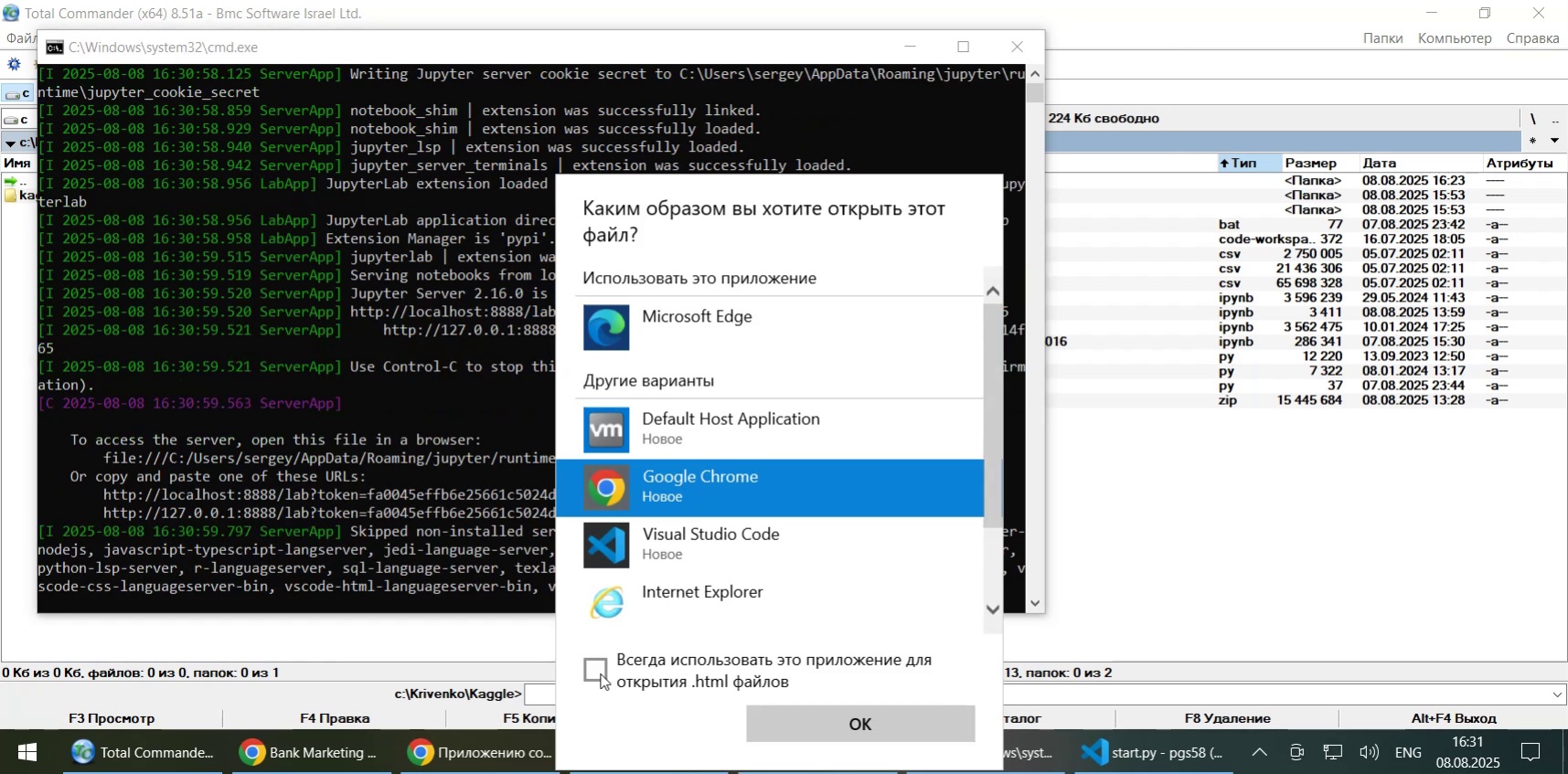 
left_click([600, 673])
 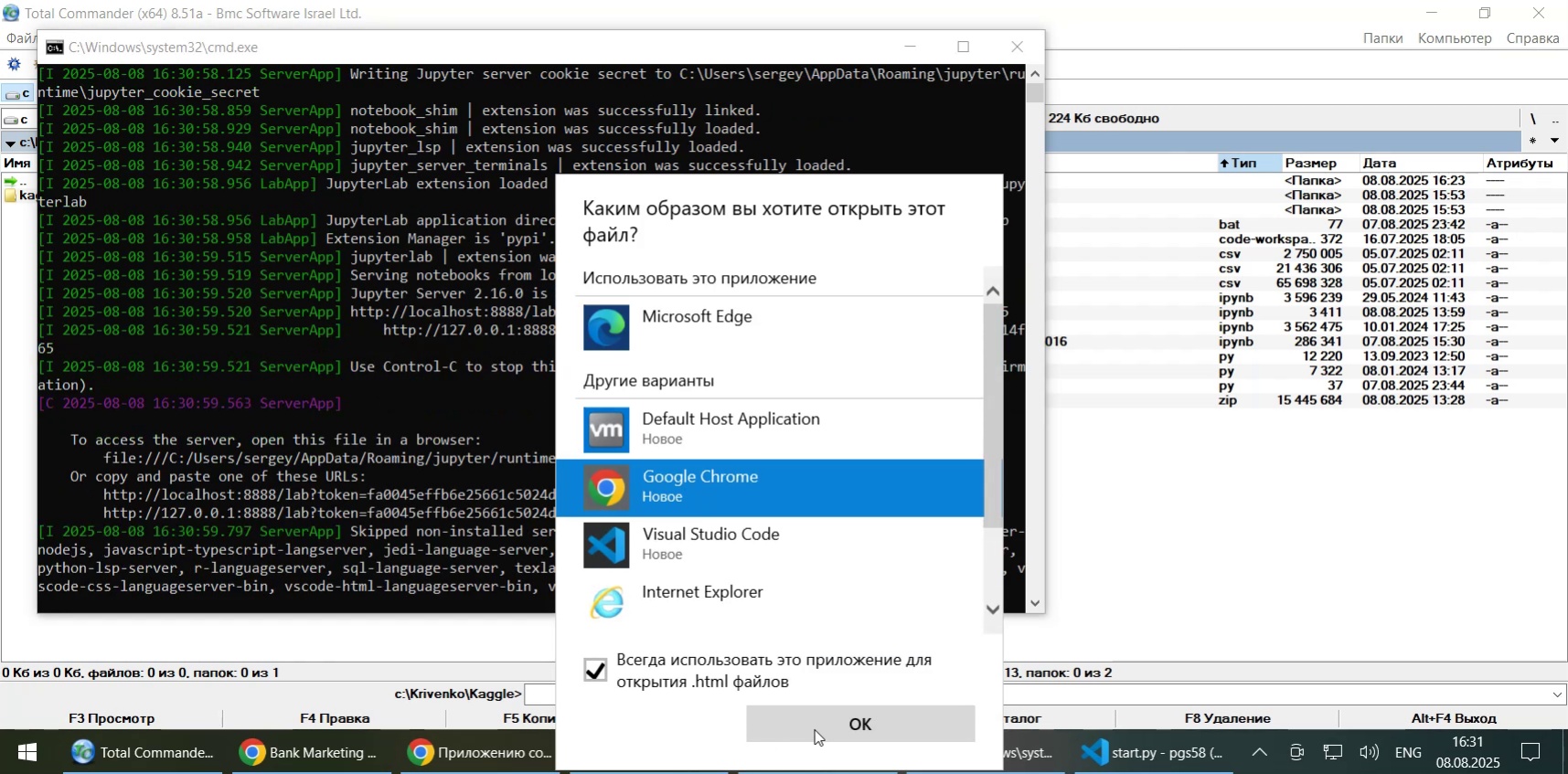 
left_click([814, 726])
 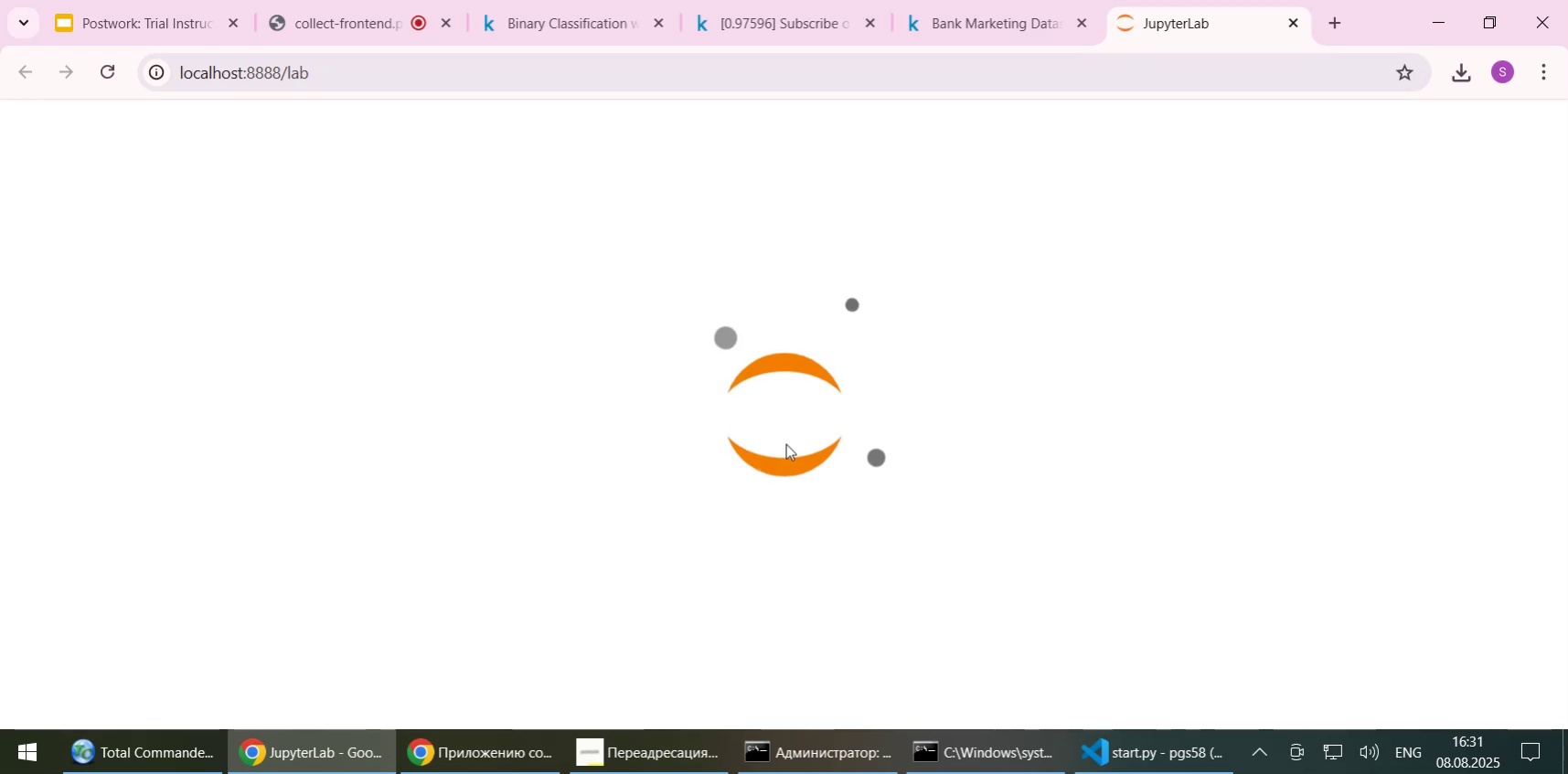 
wait(10.68)
 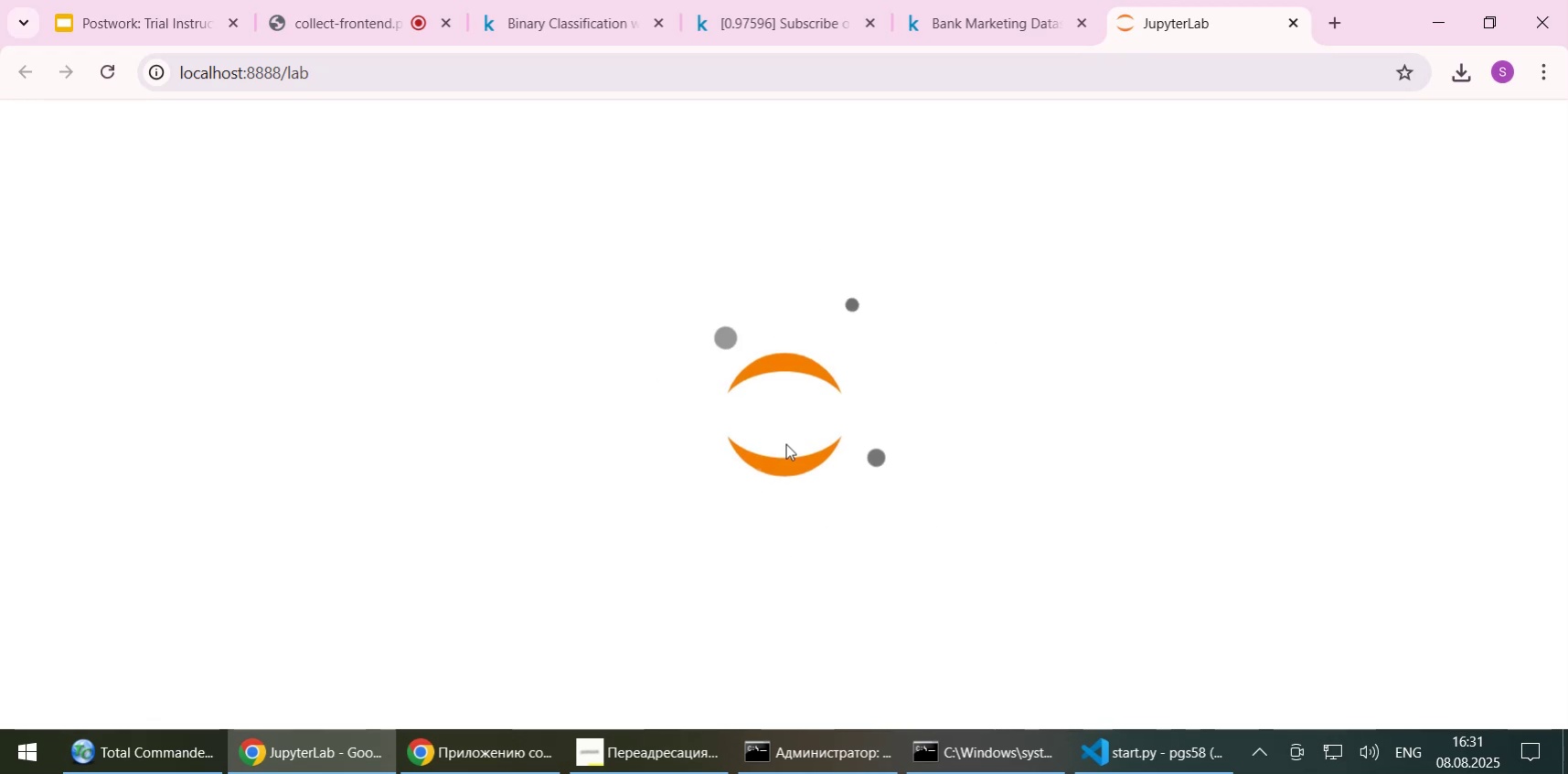 
left_click([1517, 670])
 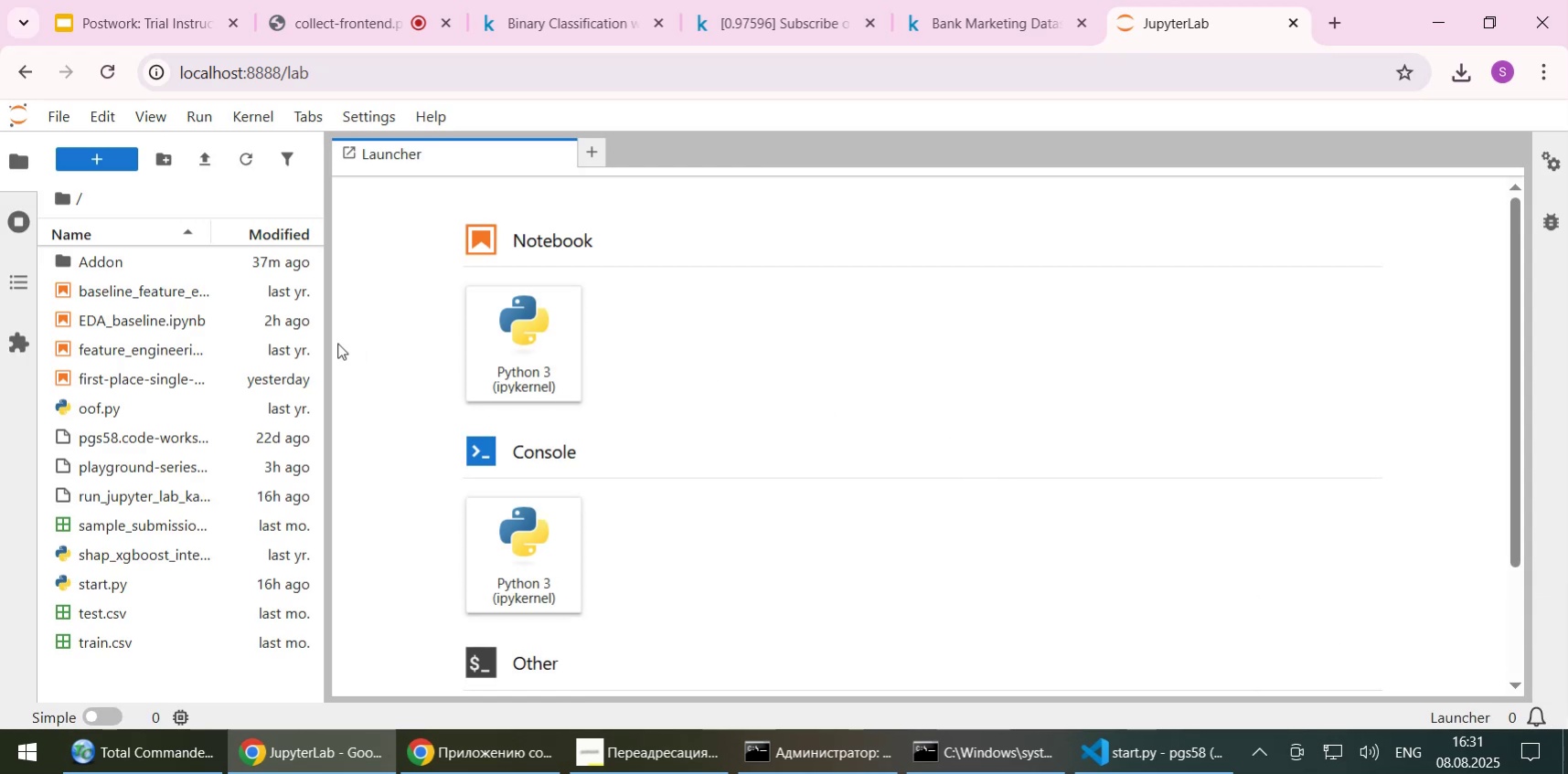 
double_click([159, 326])
 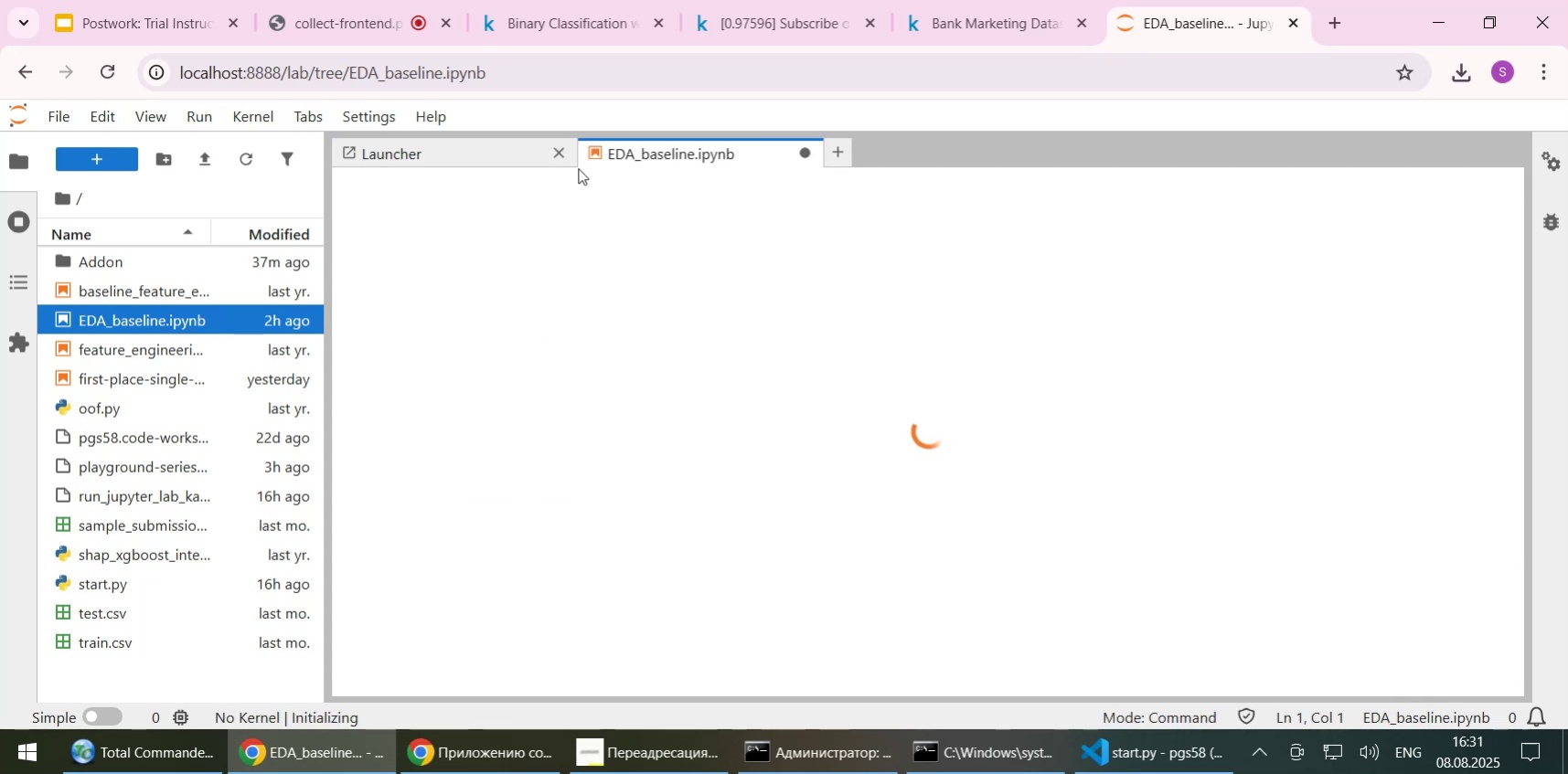 
left_click([558, 149])
 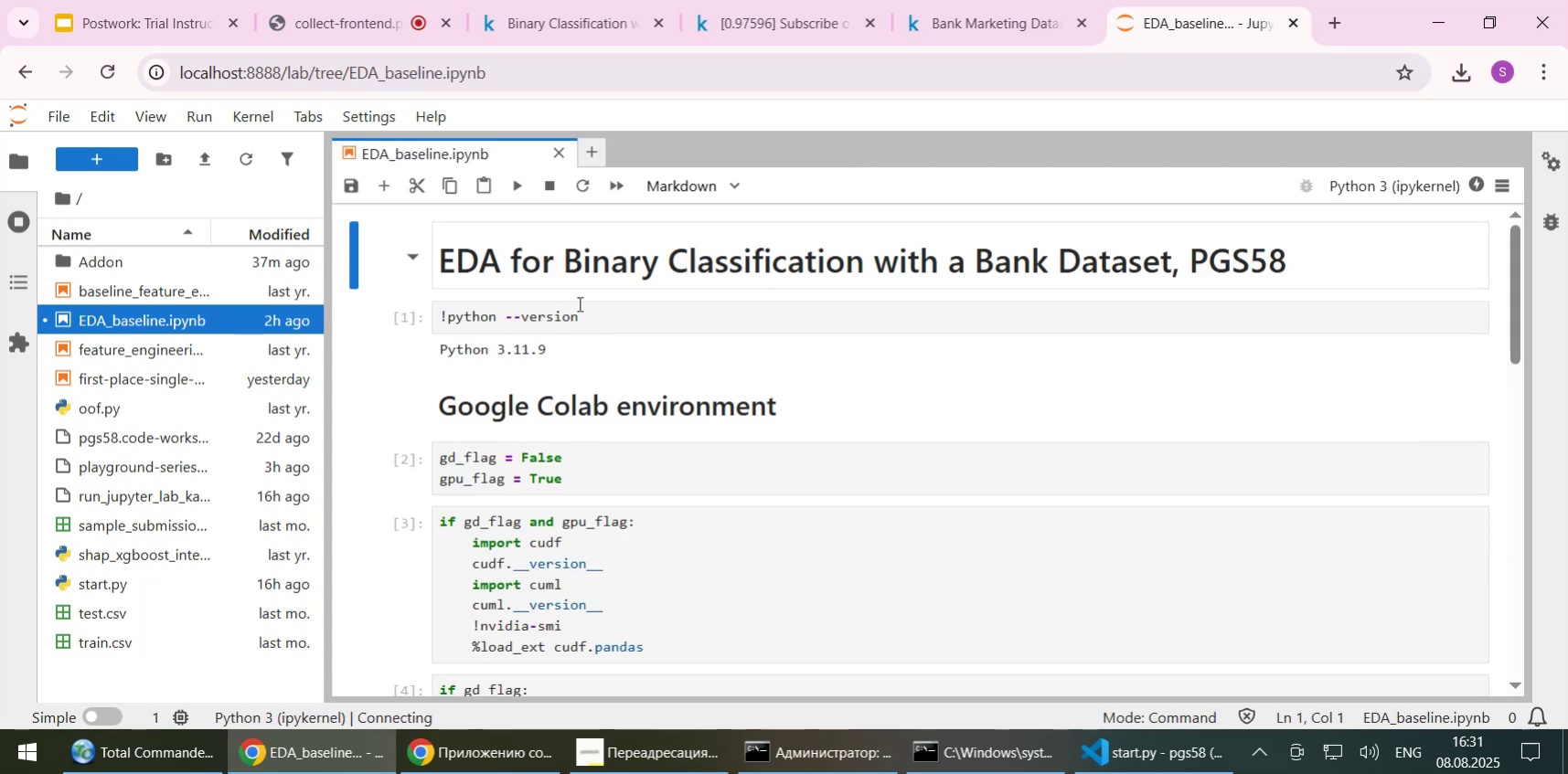 
left_click([581, 269])
 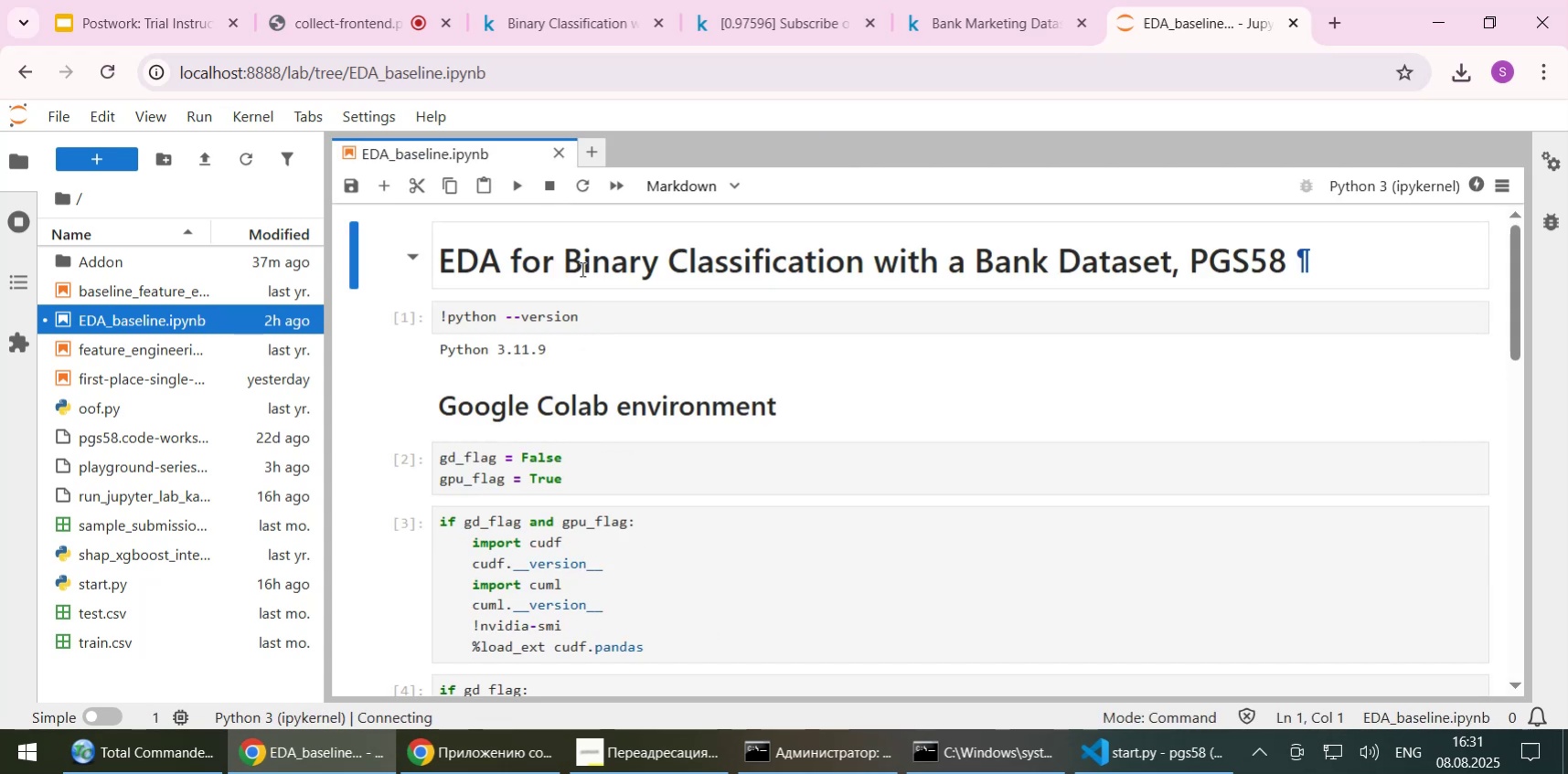 
key(Shift+Enter)
 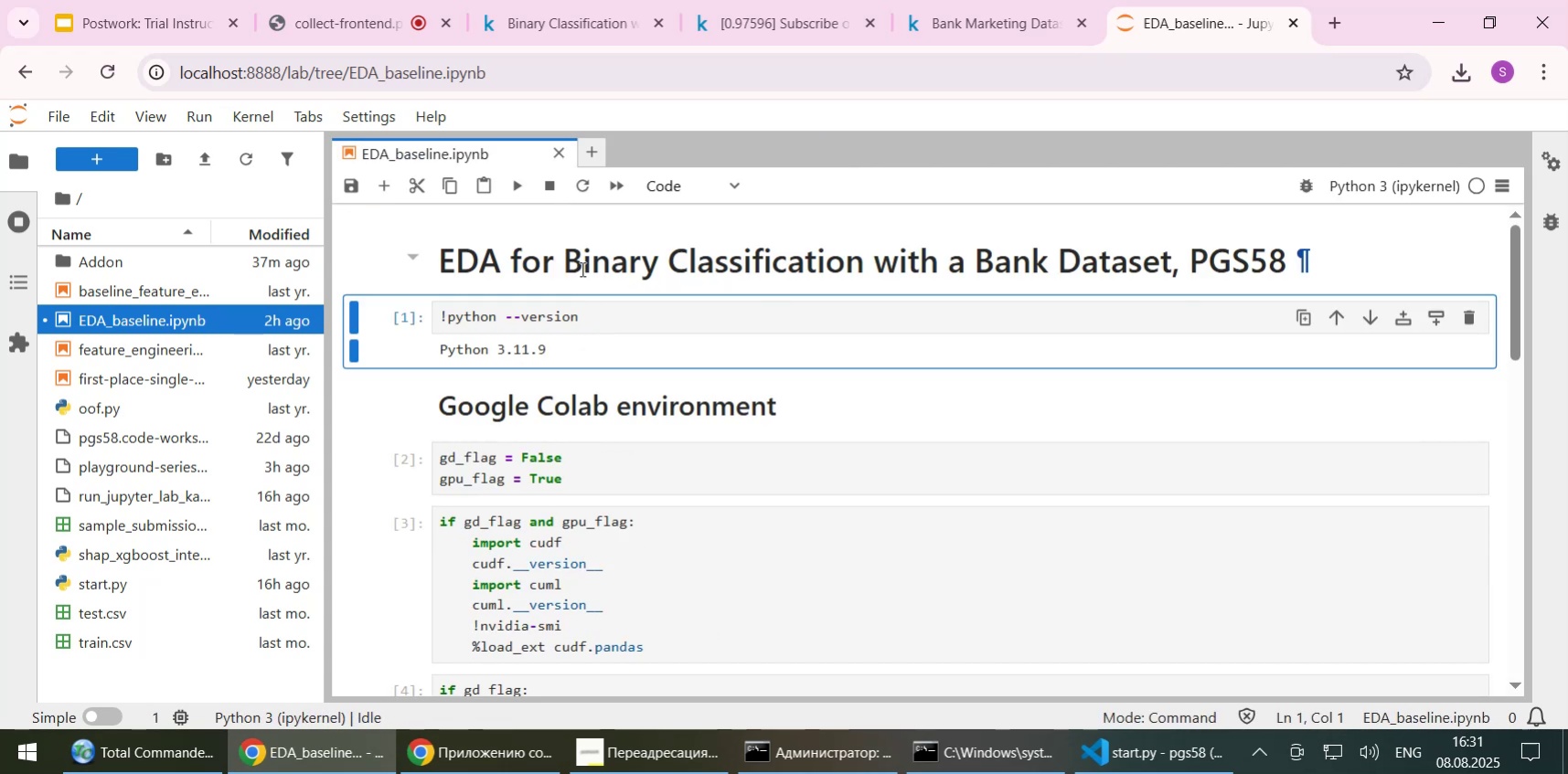 
key(Shift+Enter)
 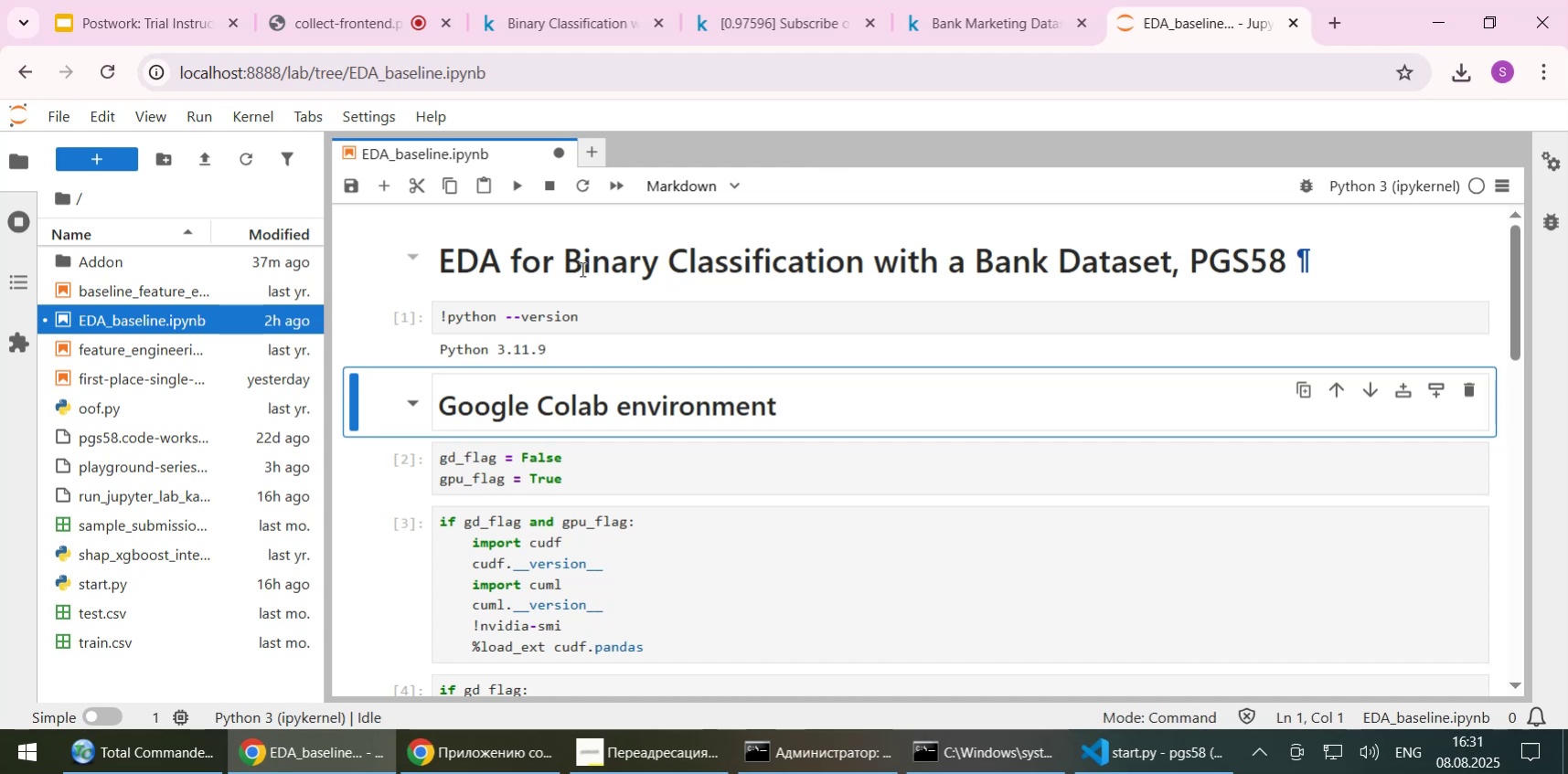 
wait(5.77)
 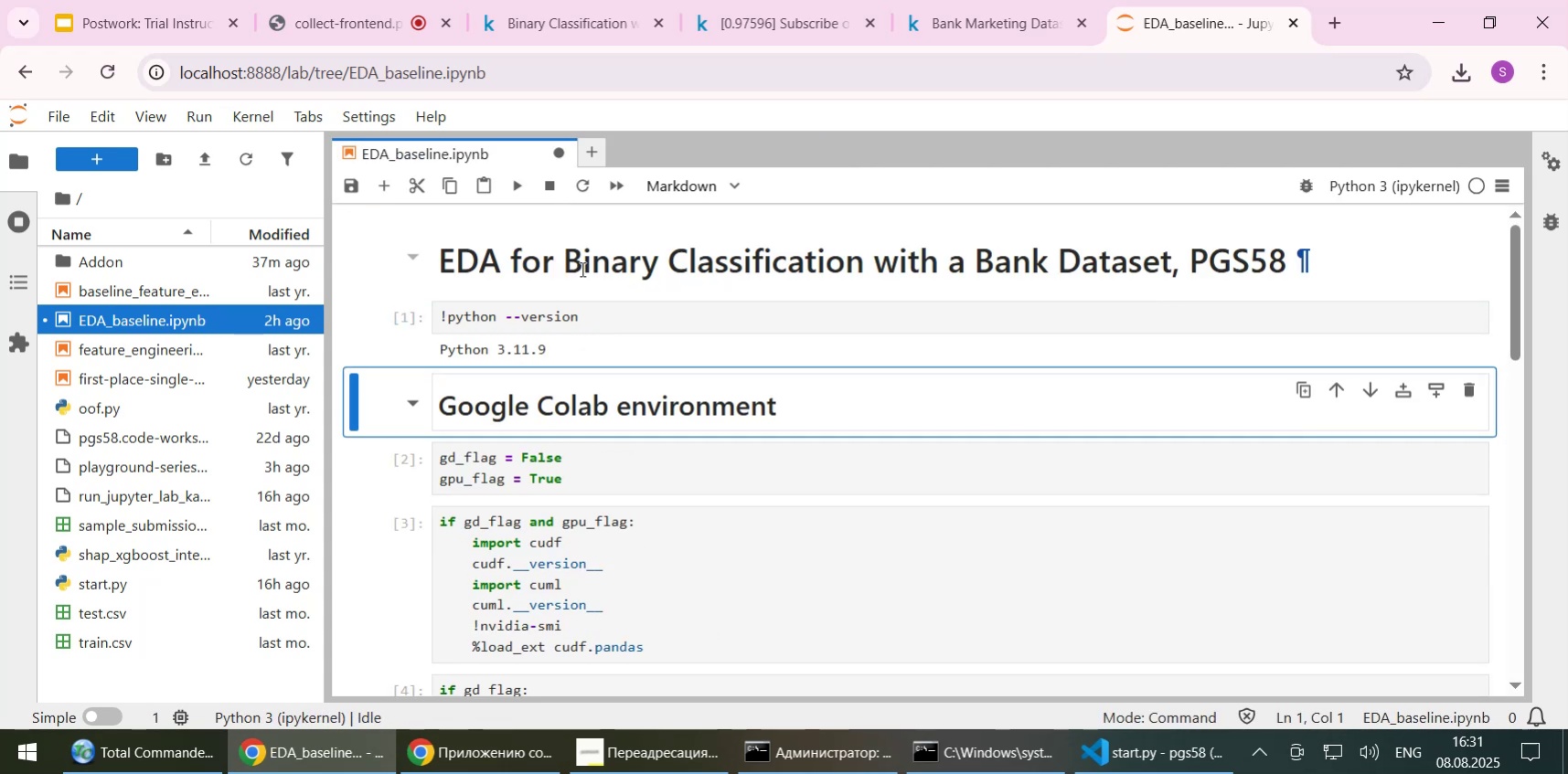 
left_click([59, 123])
 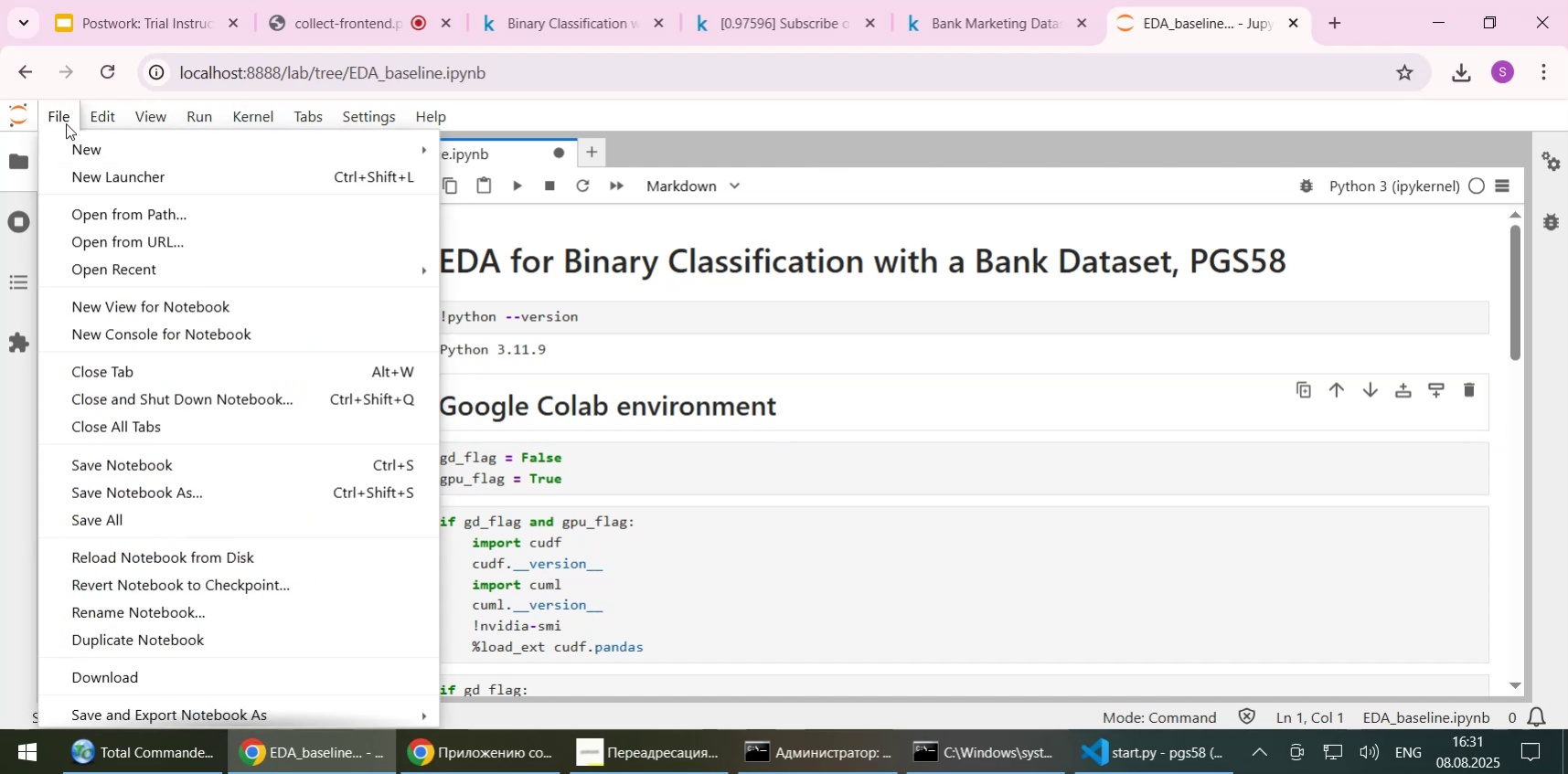 
mouse_move([159, 108])
 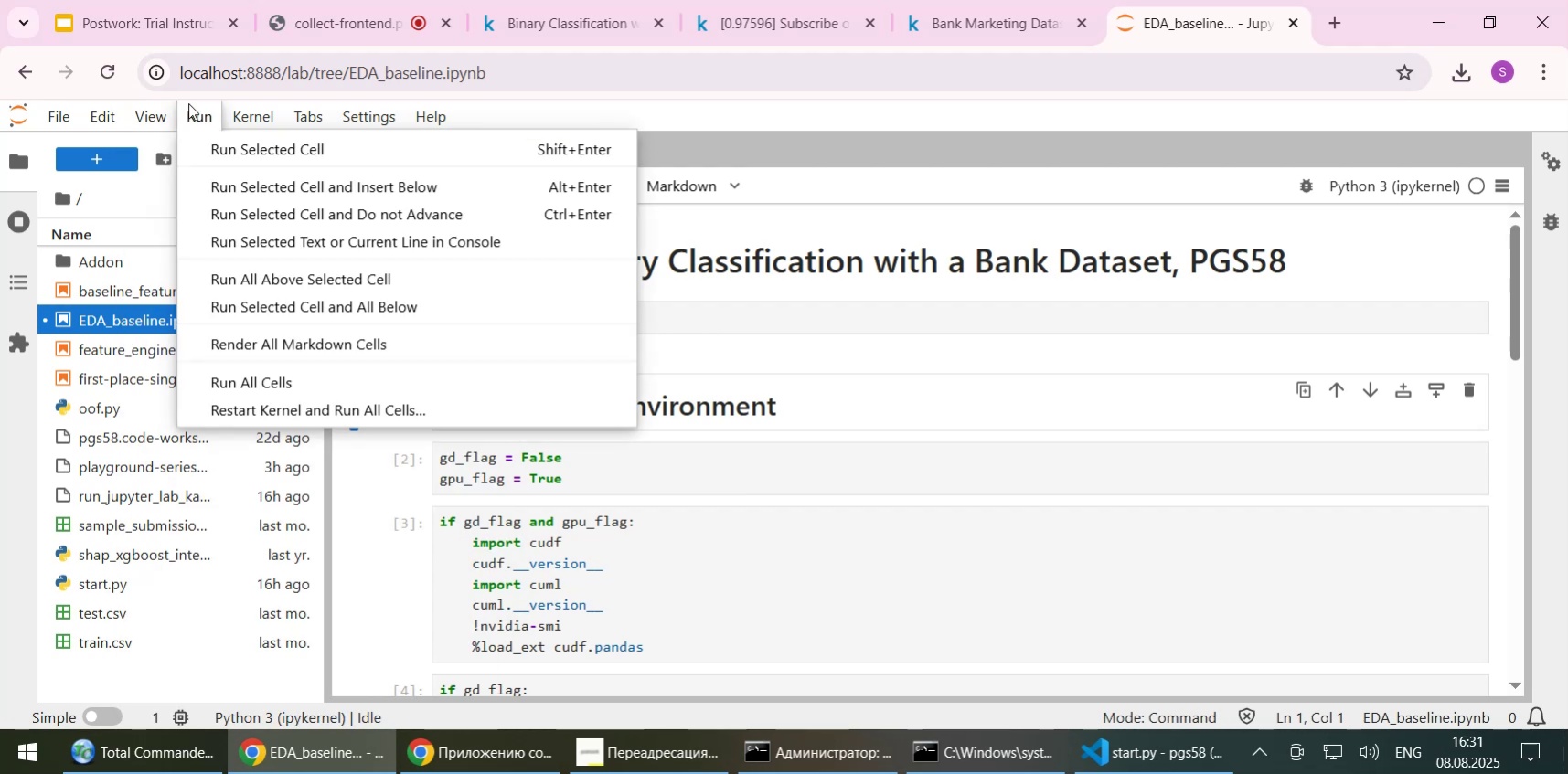 
mouse_move([241, 110])
 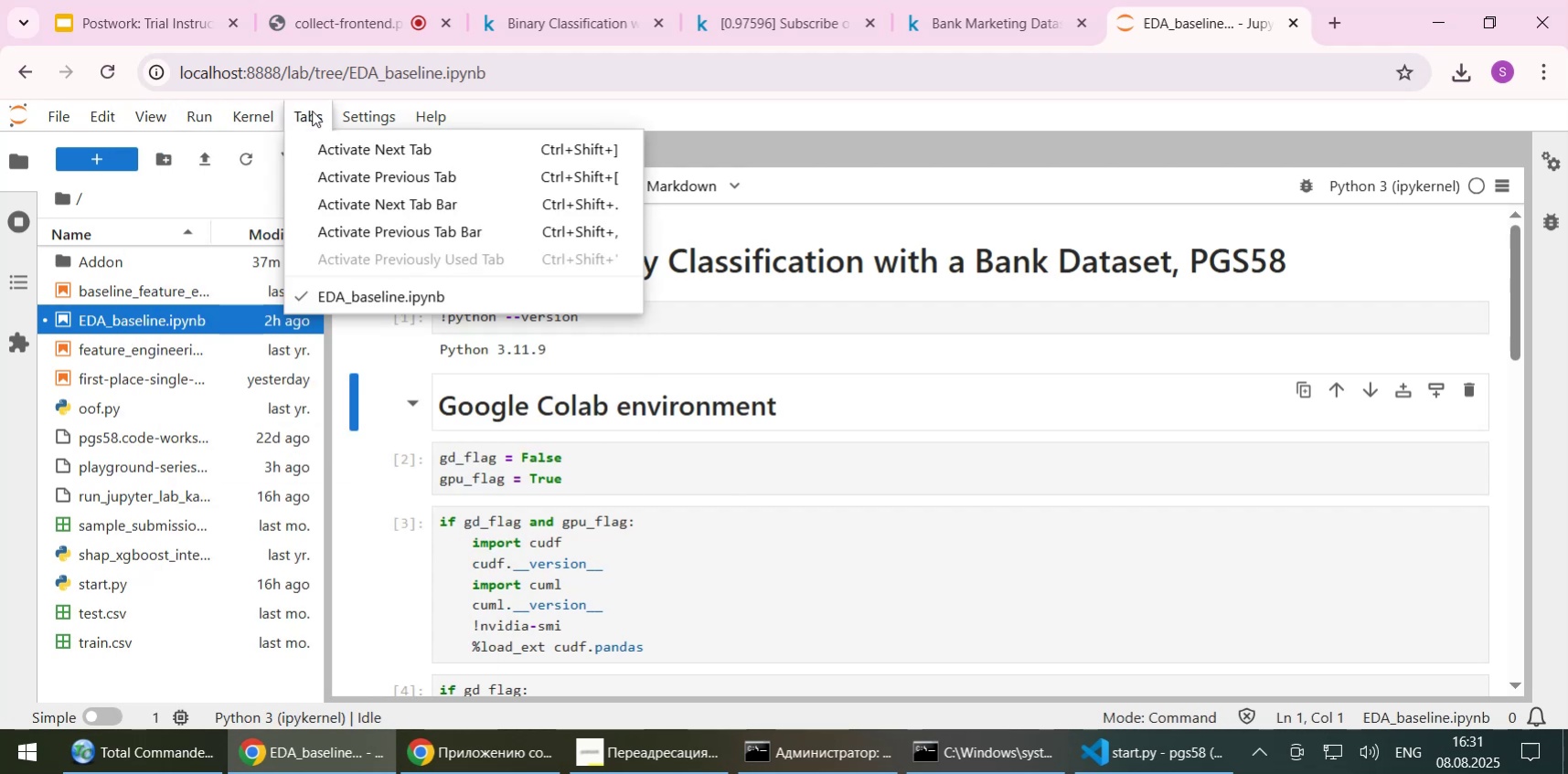 
mouse_move([349, 134])
 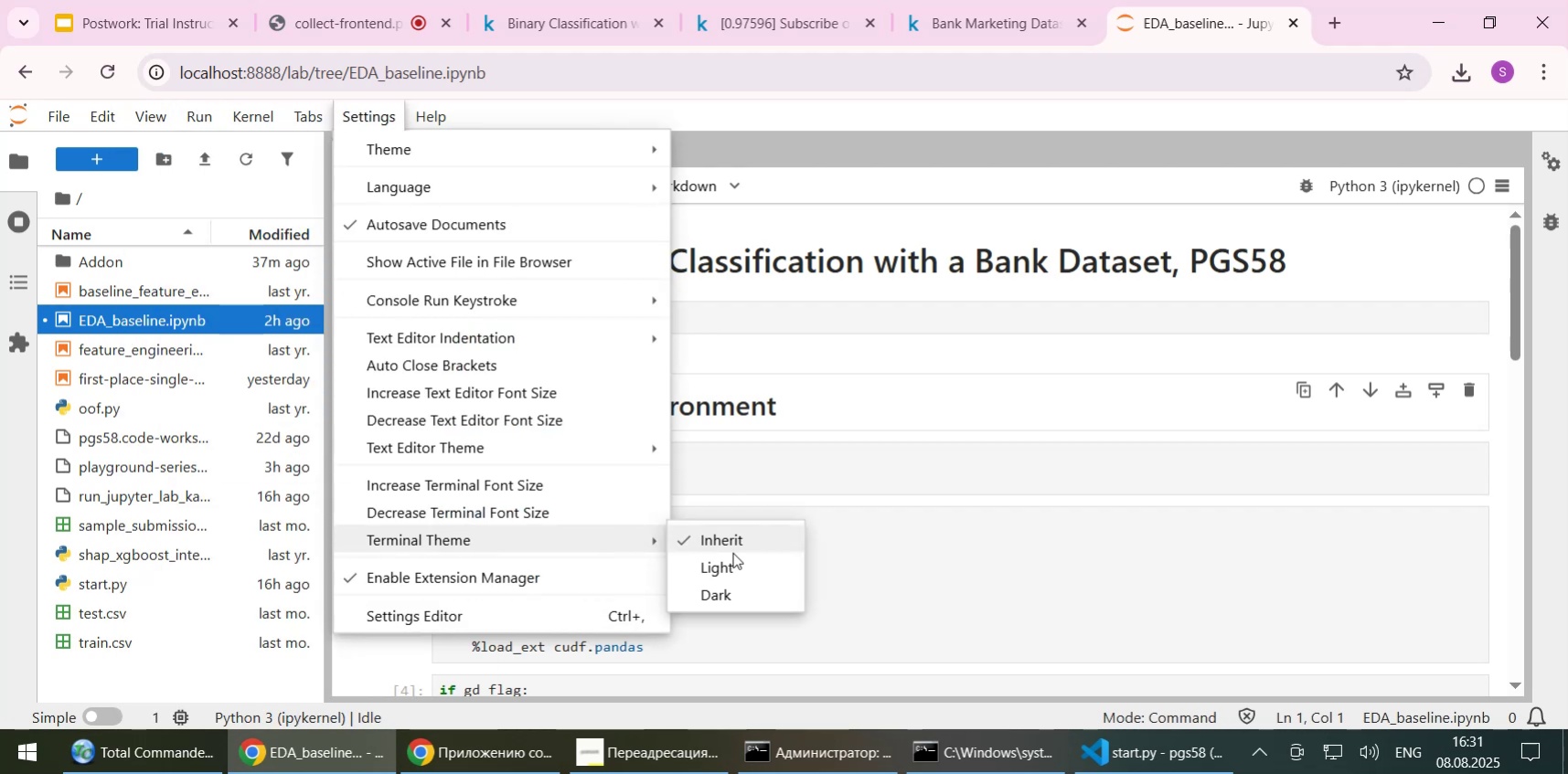 
left_click([728, 590])
 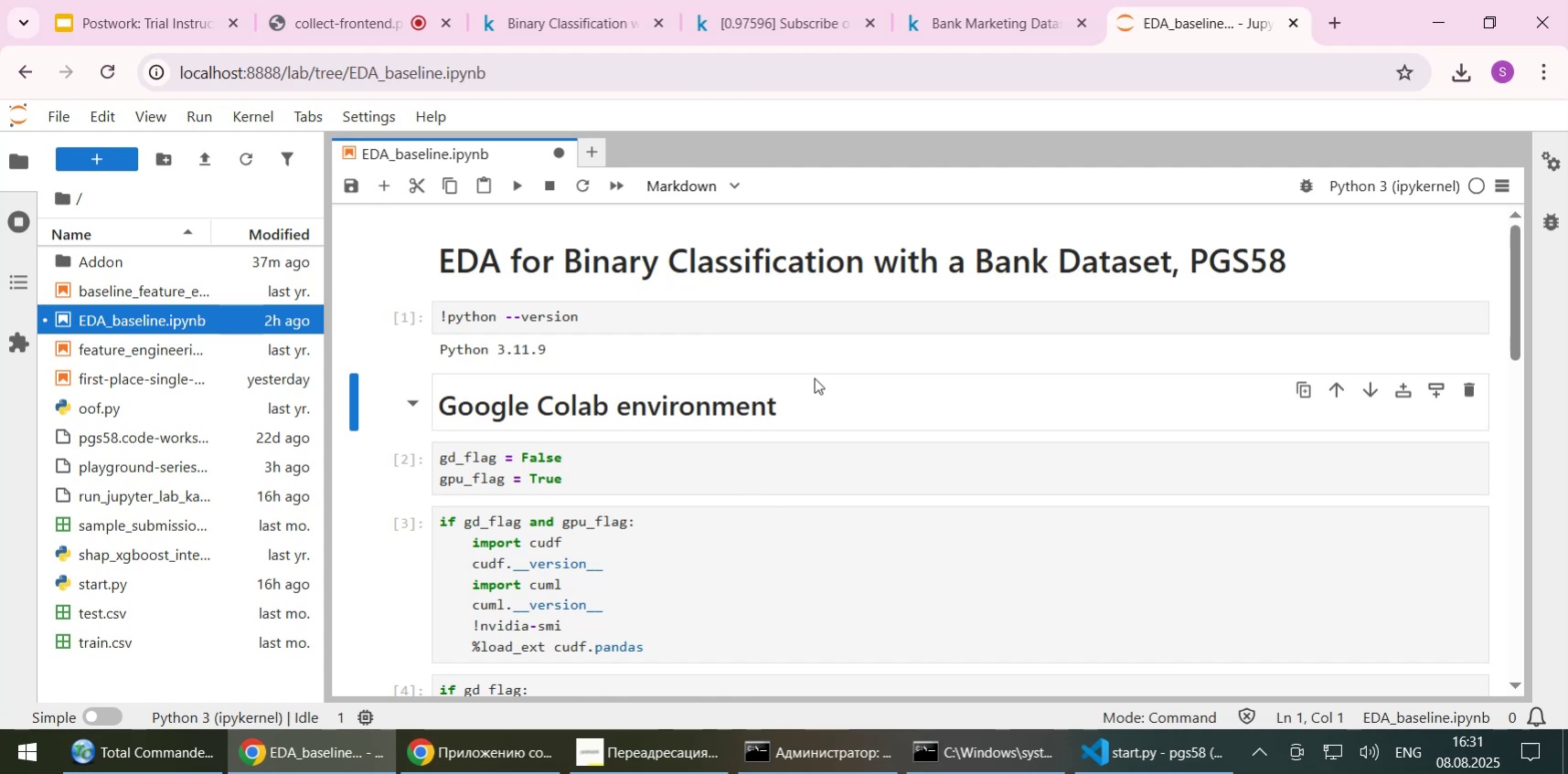 
wait(6.82)
 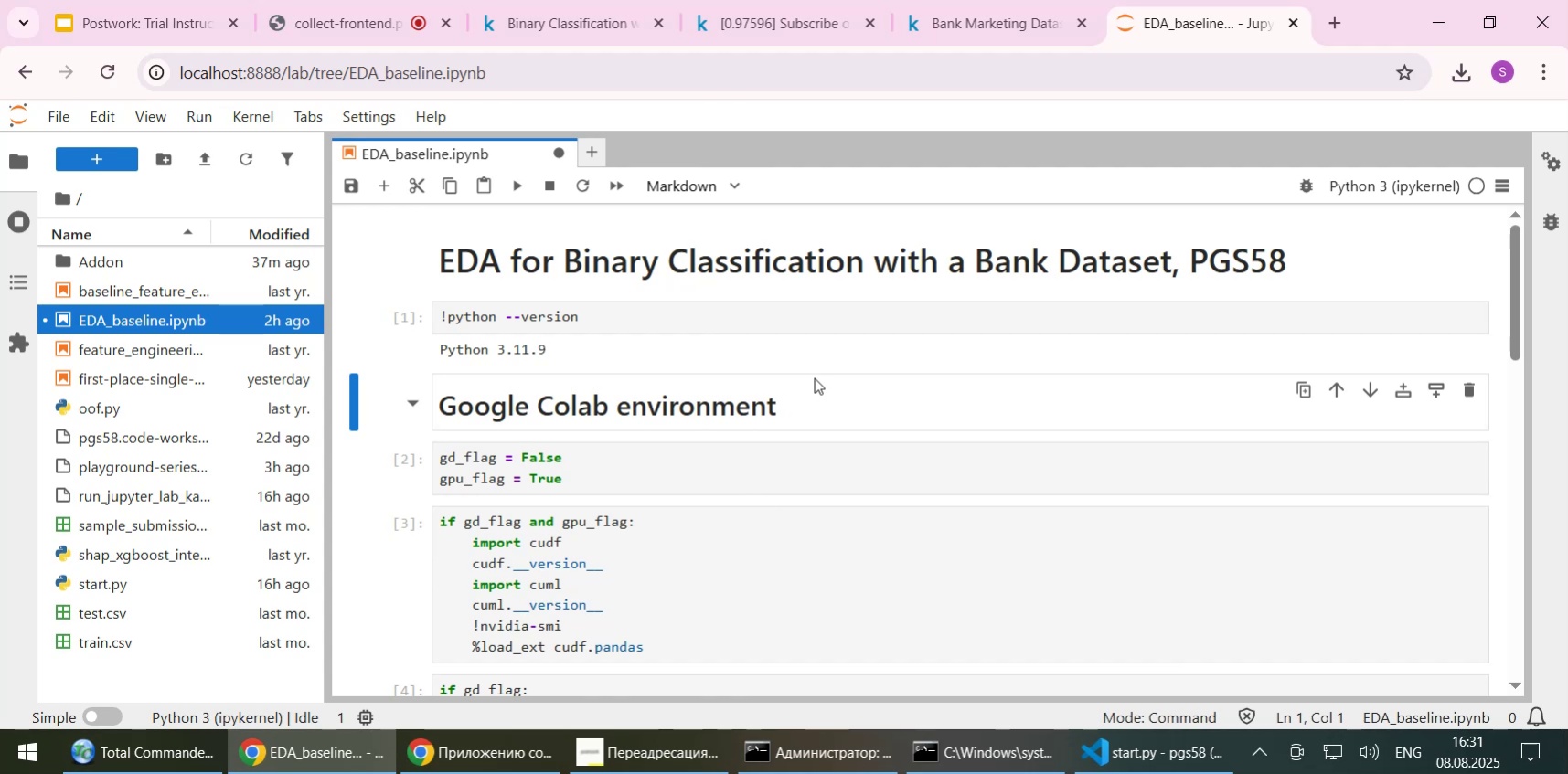 
left_click([353, 122])
 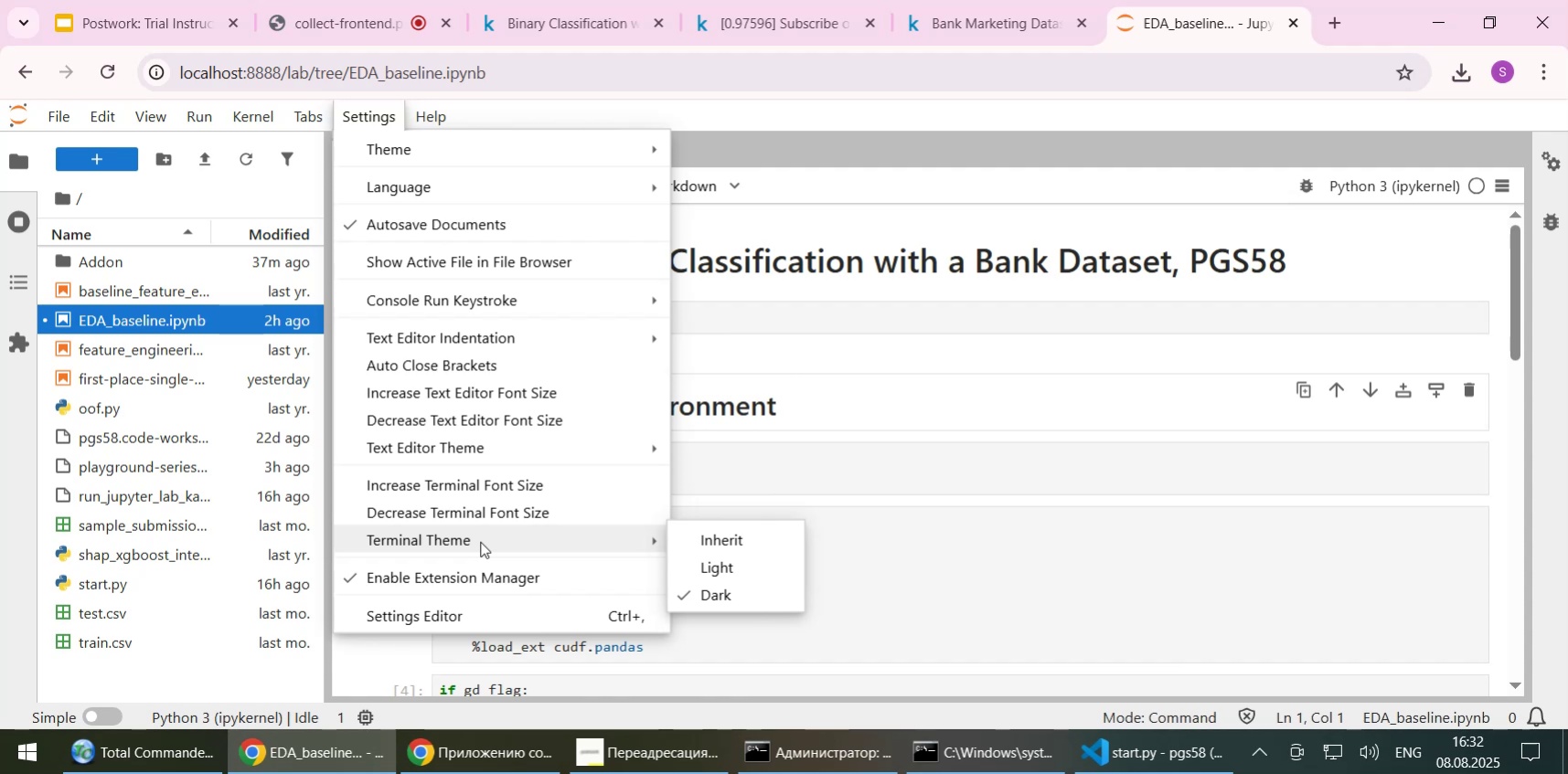 
wait(7.05)
 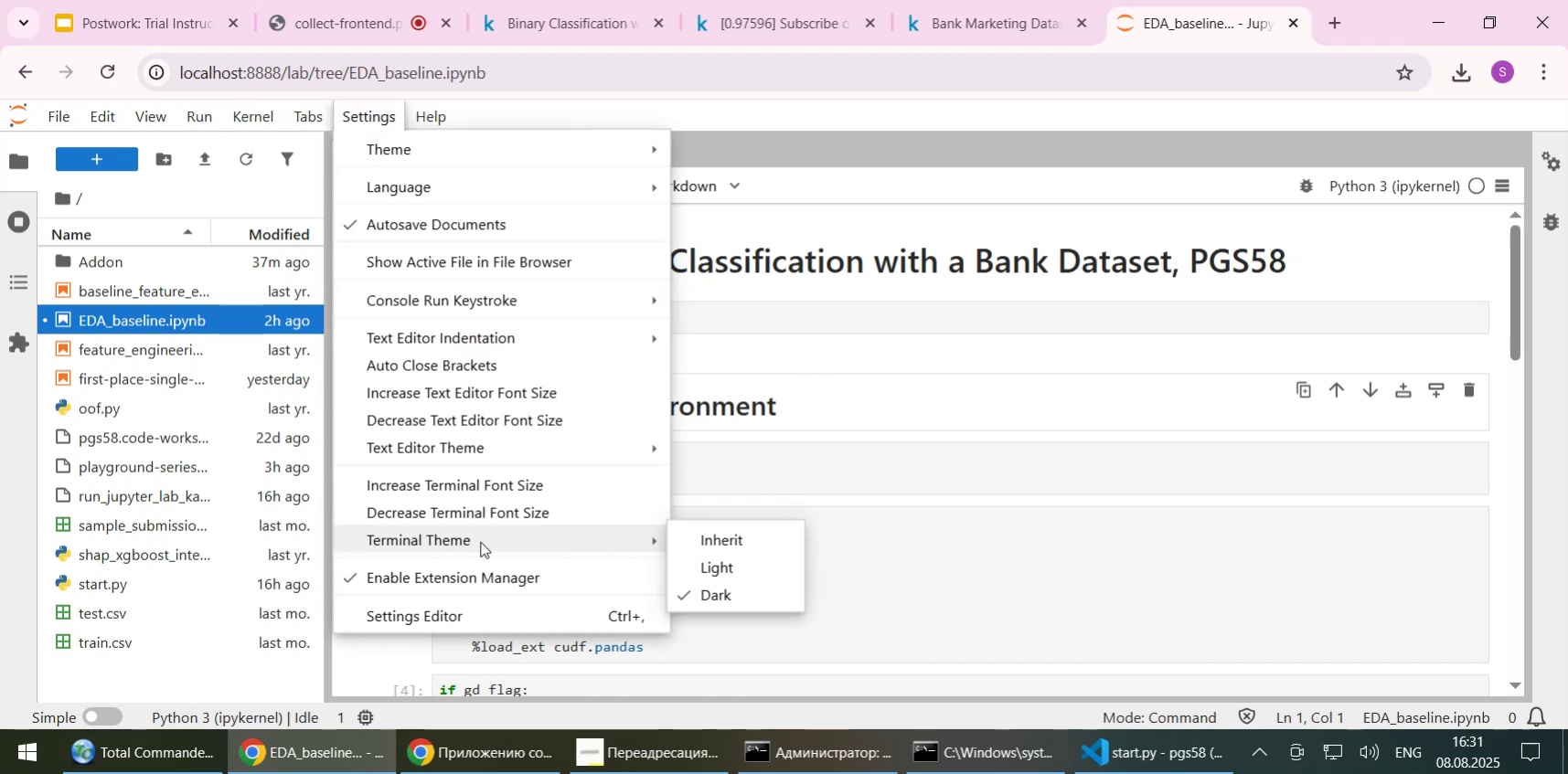 
mouse_move([573, 144])
 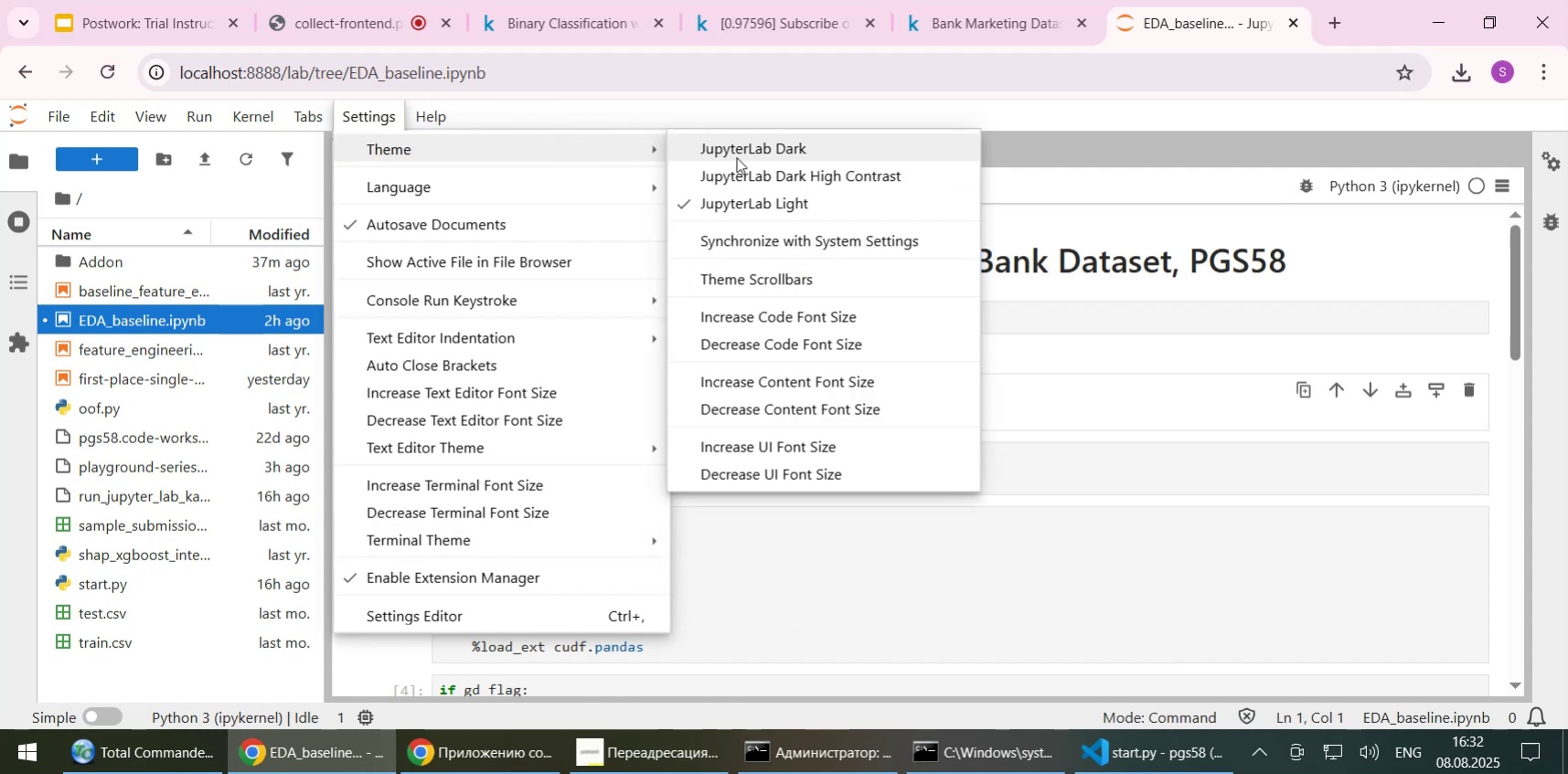 
left_click([736, 157])
 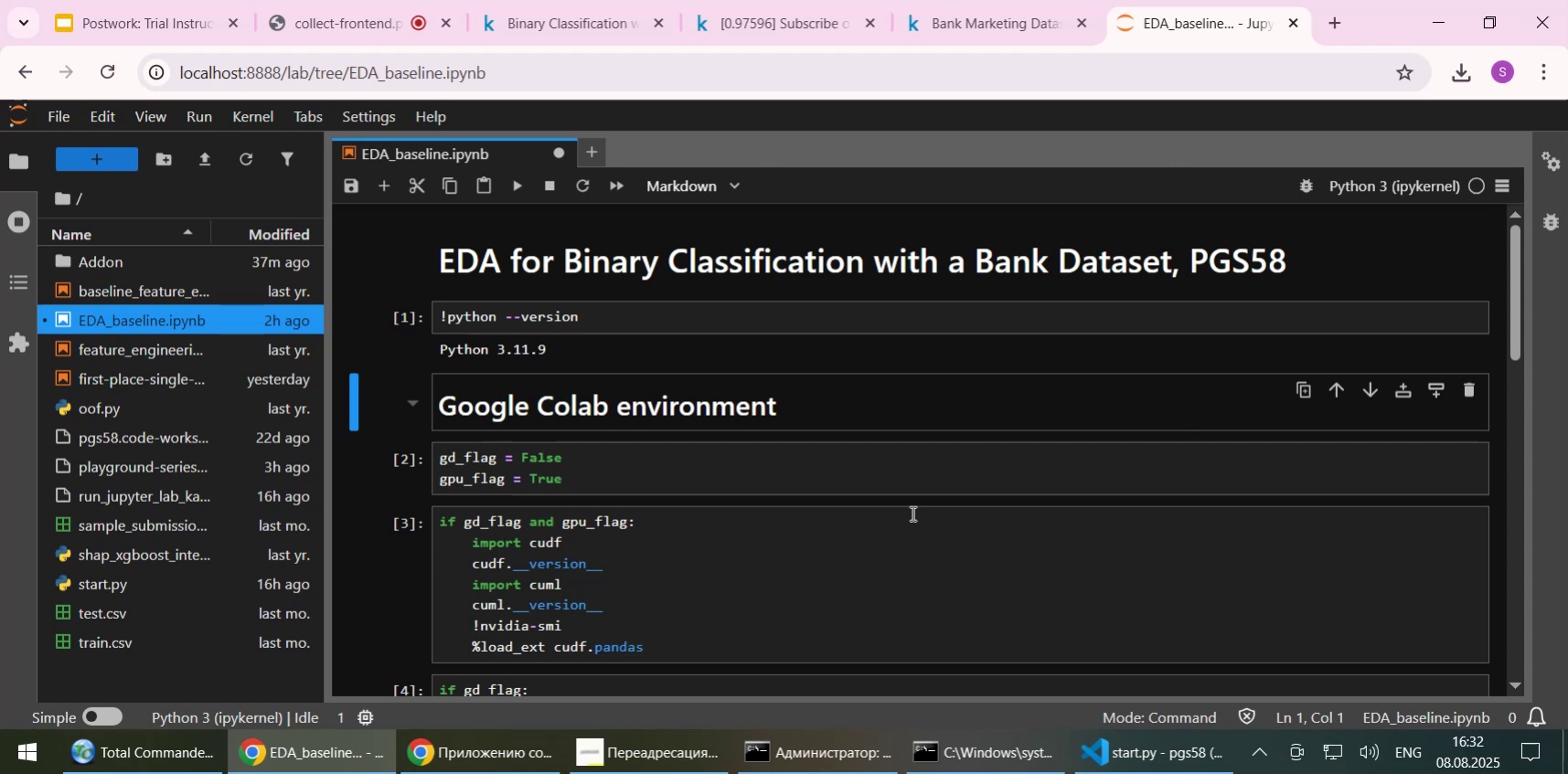 
wait(5.59)
 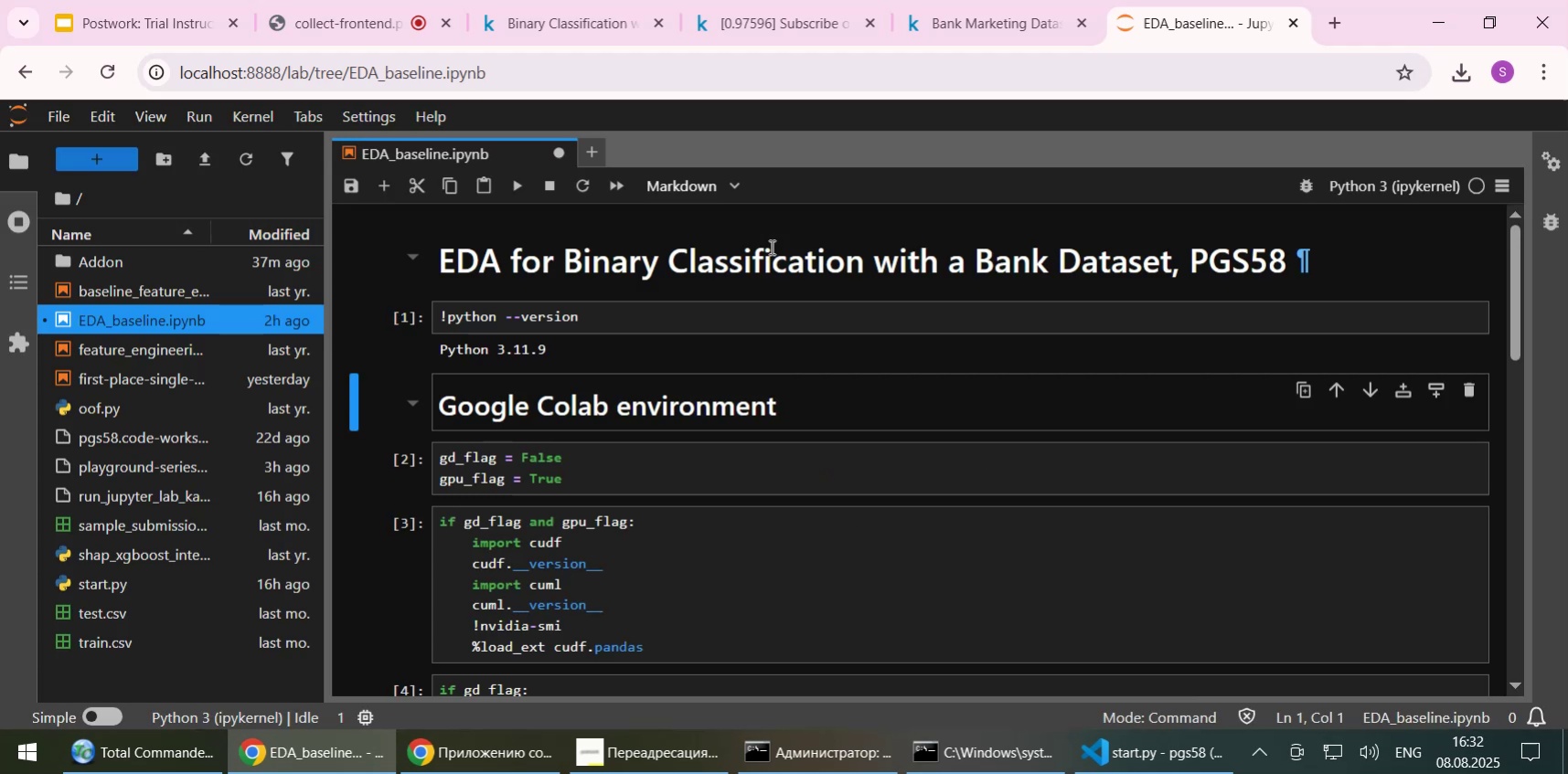 
left_click([375, 120])
 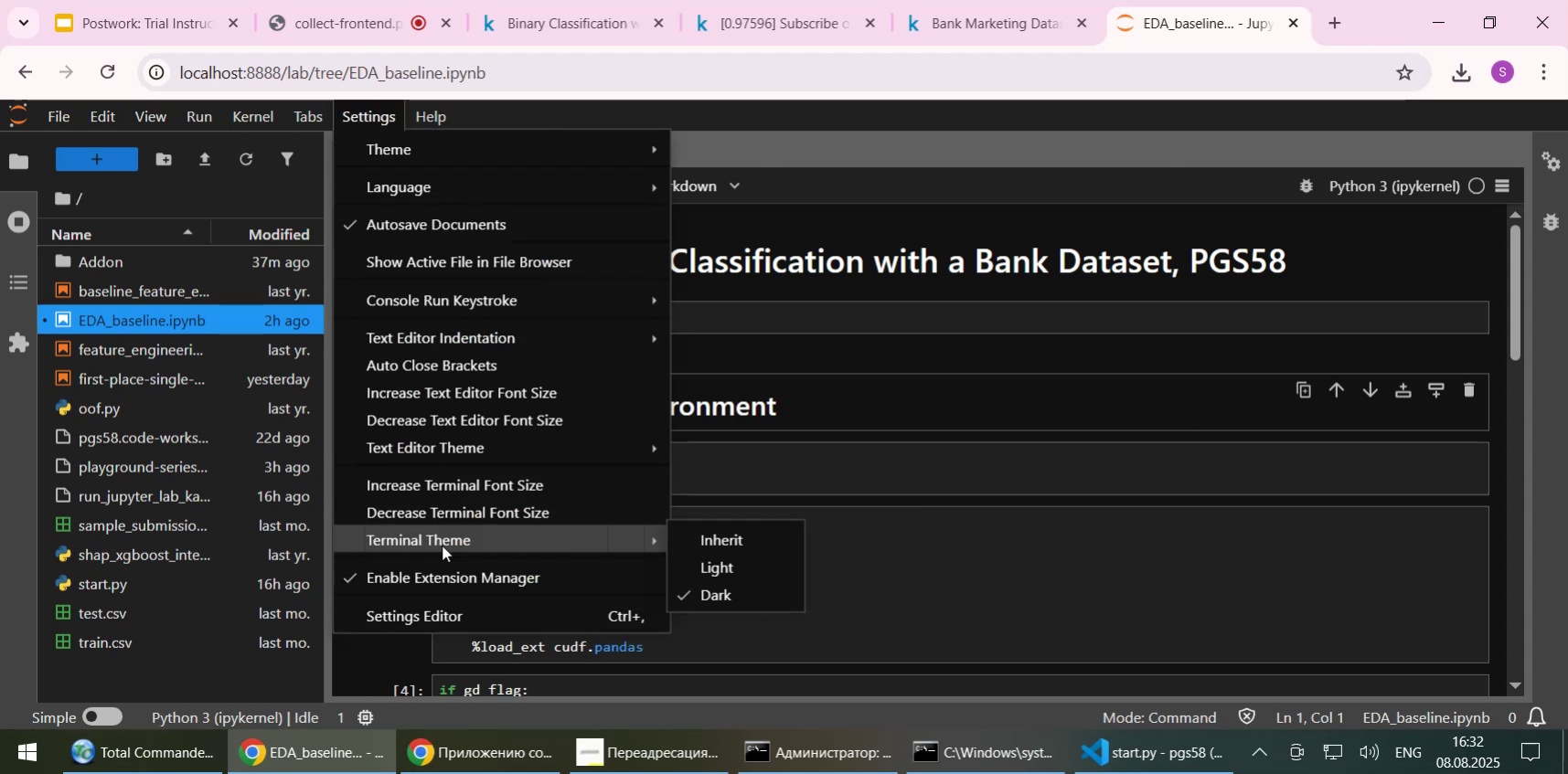 
left_click([728, 535])
 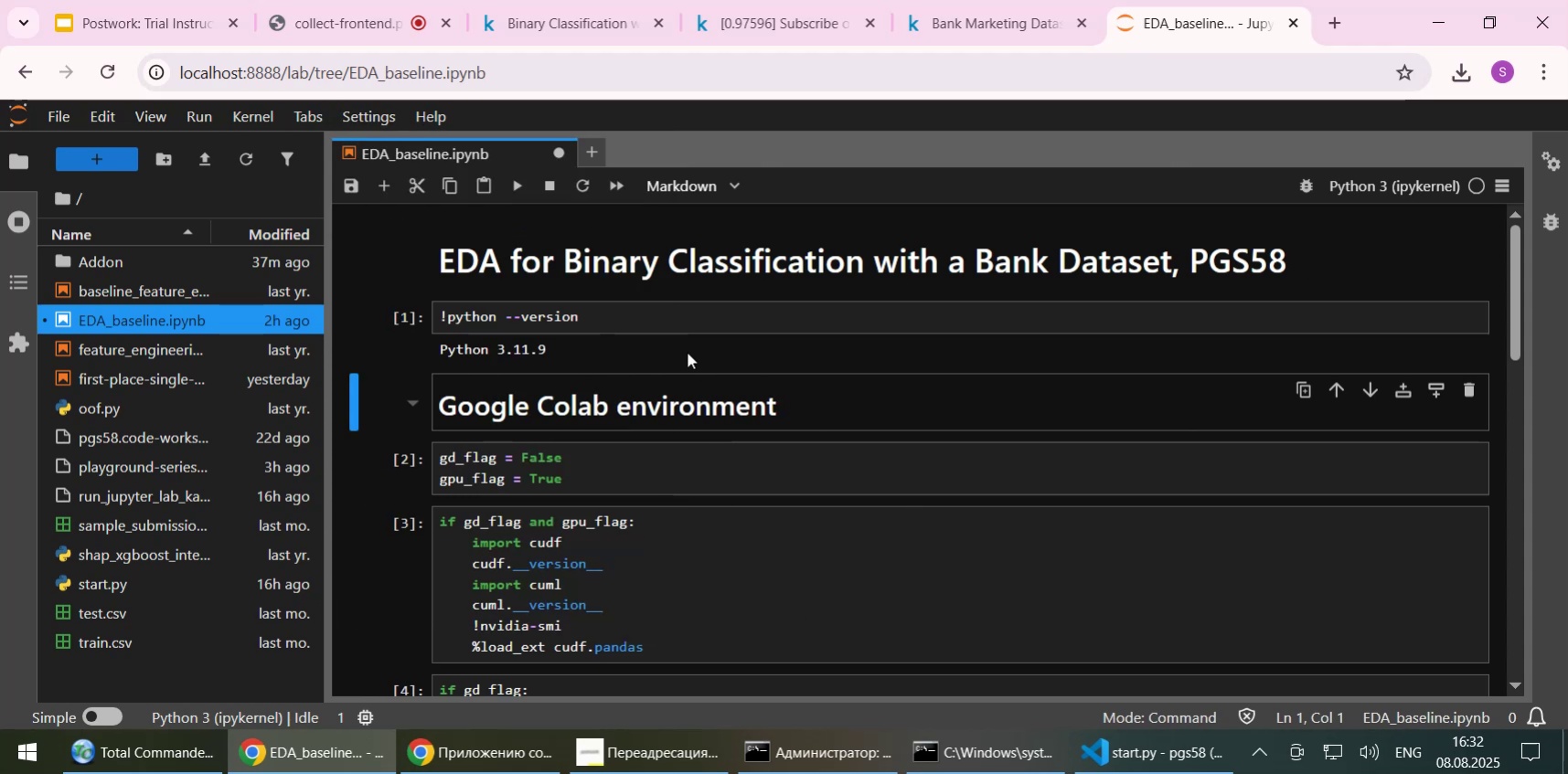 
left_click([667, 322])
 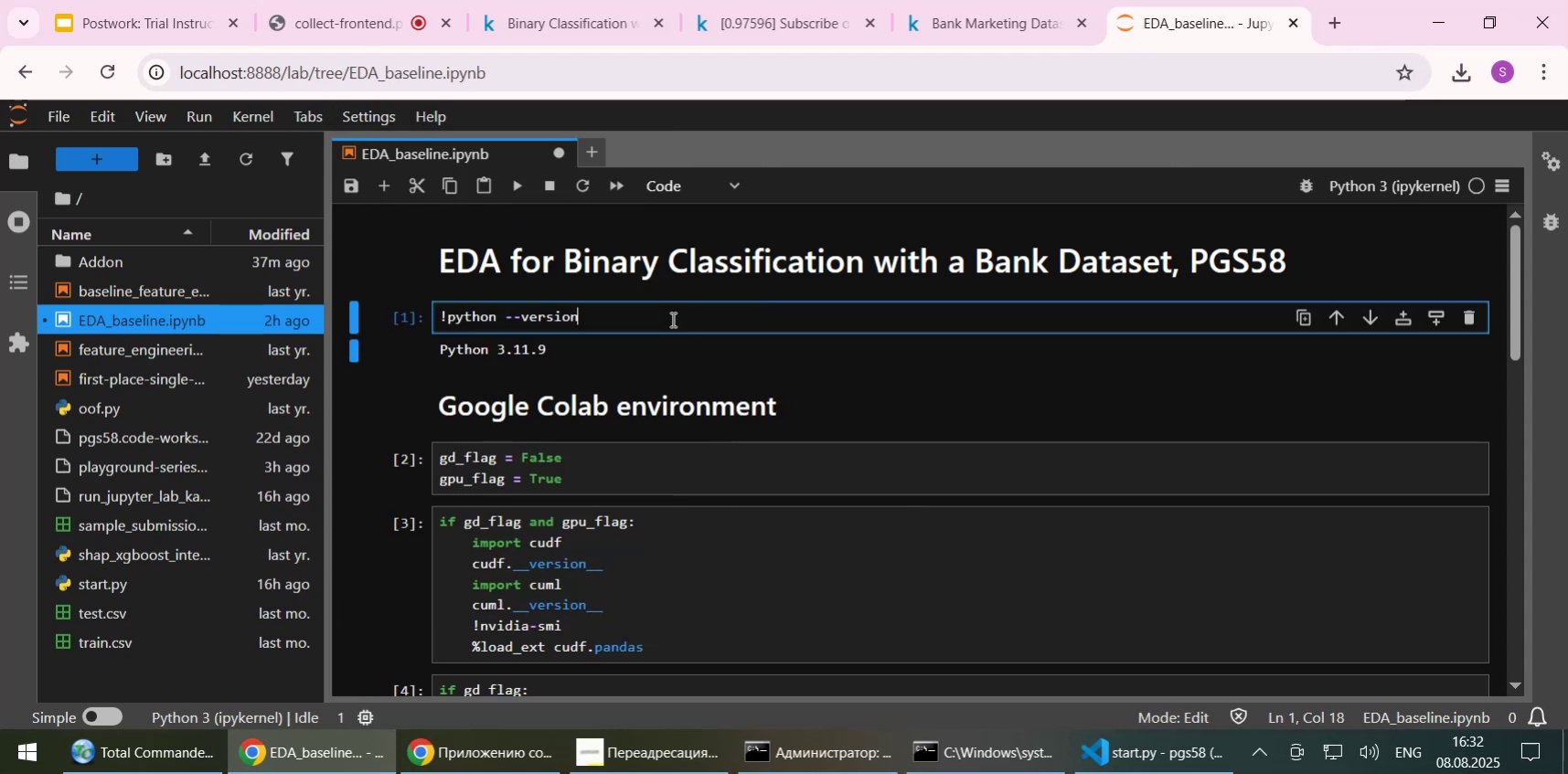 
key(Shift+Enter)
 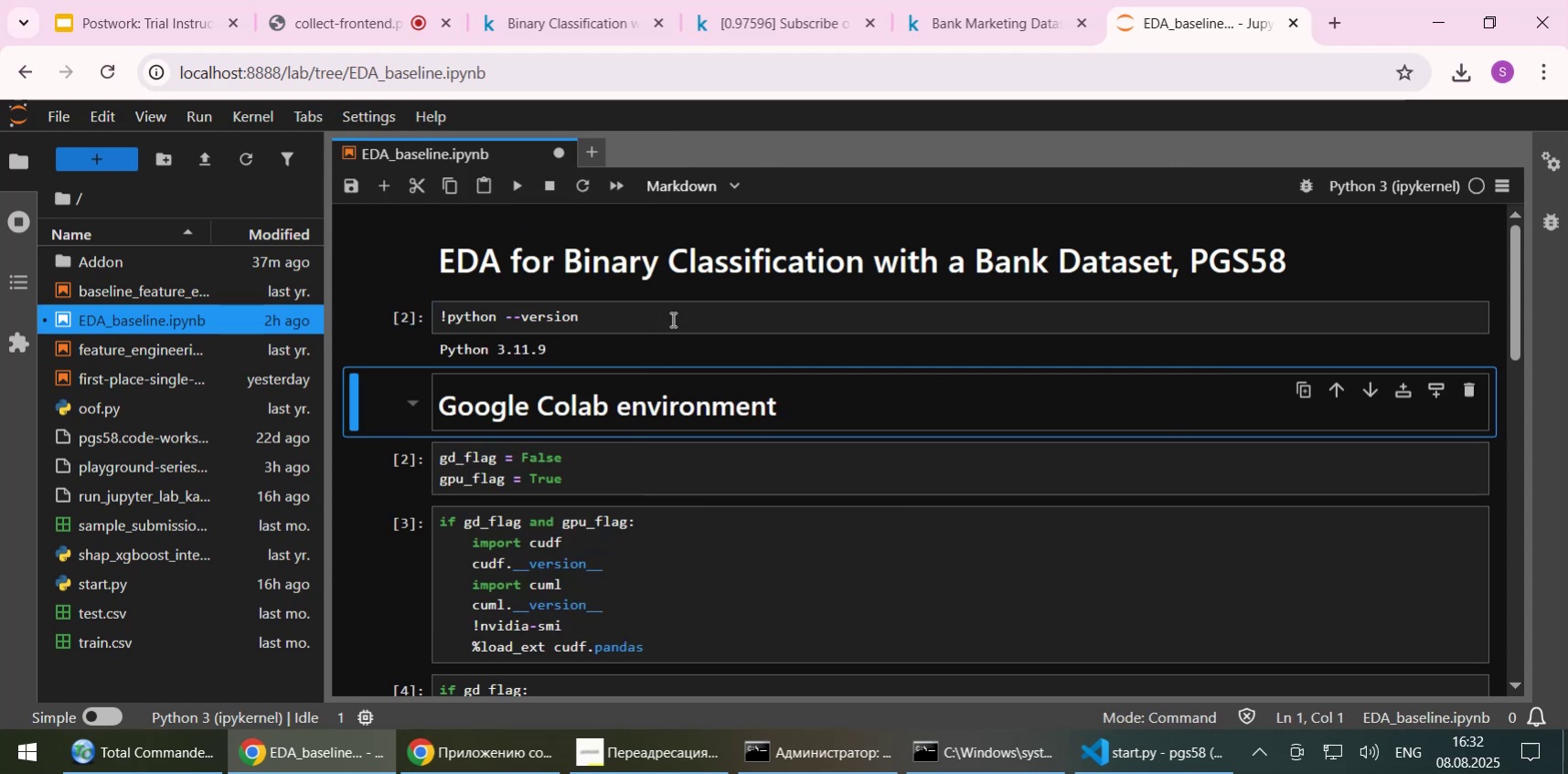 
key(Shift+Enter)
 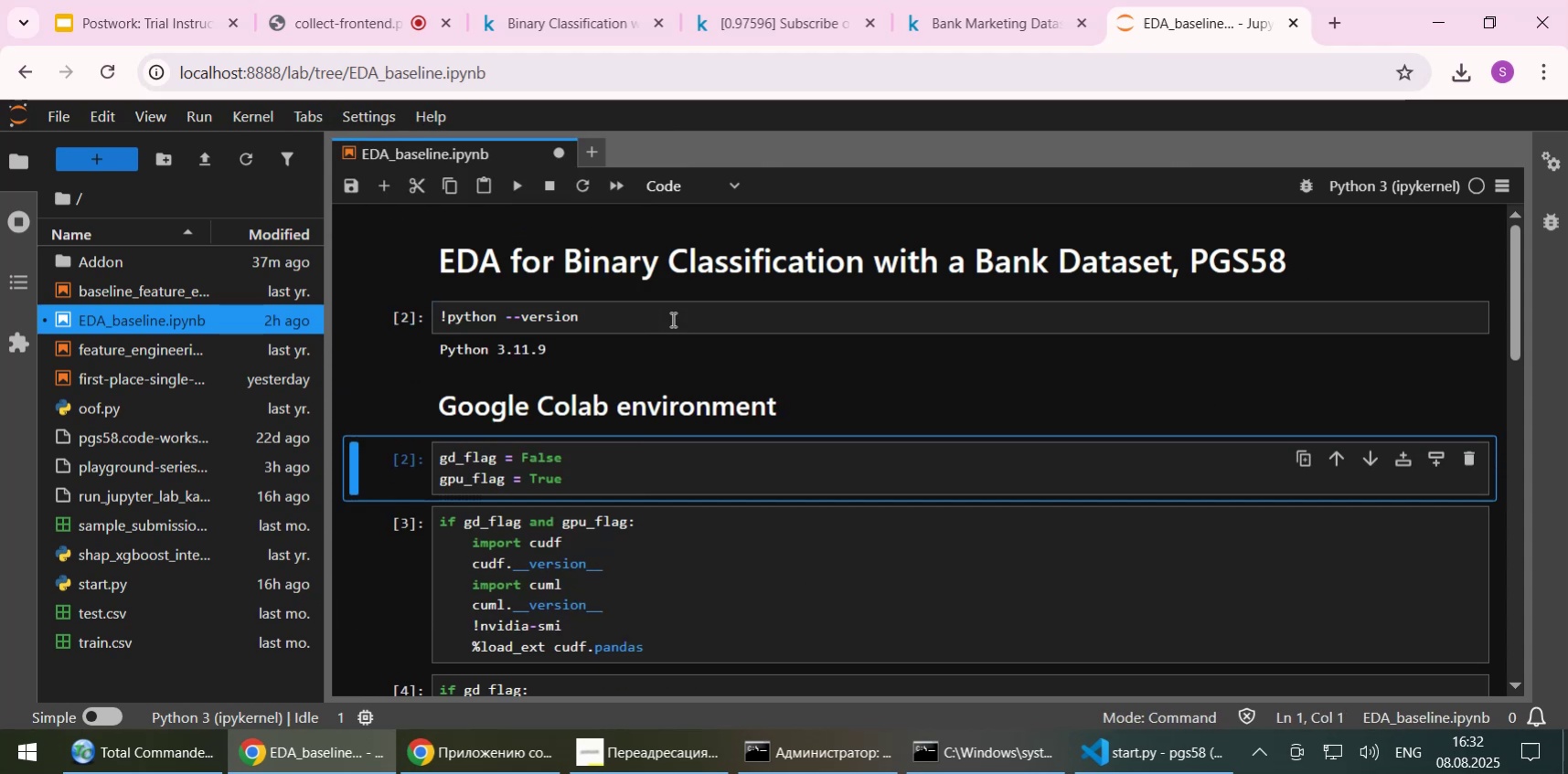 
key(Shift+Enter)
 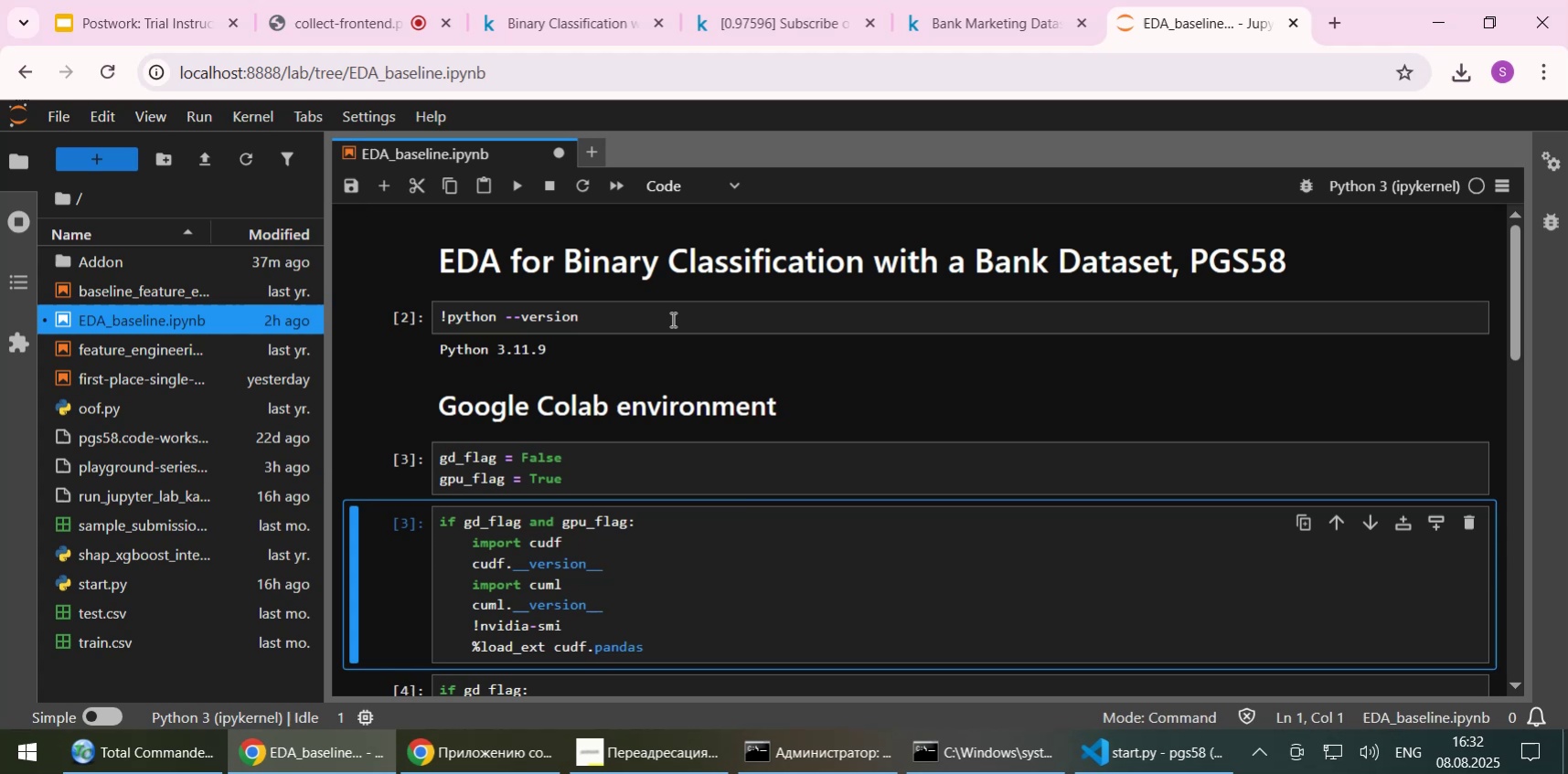 
scroll: coordinate [796, 418], scroll_direction: down, amount: 2.0
 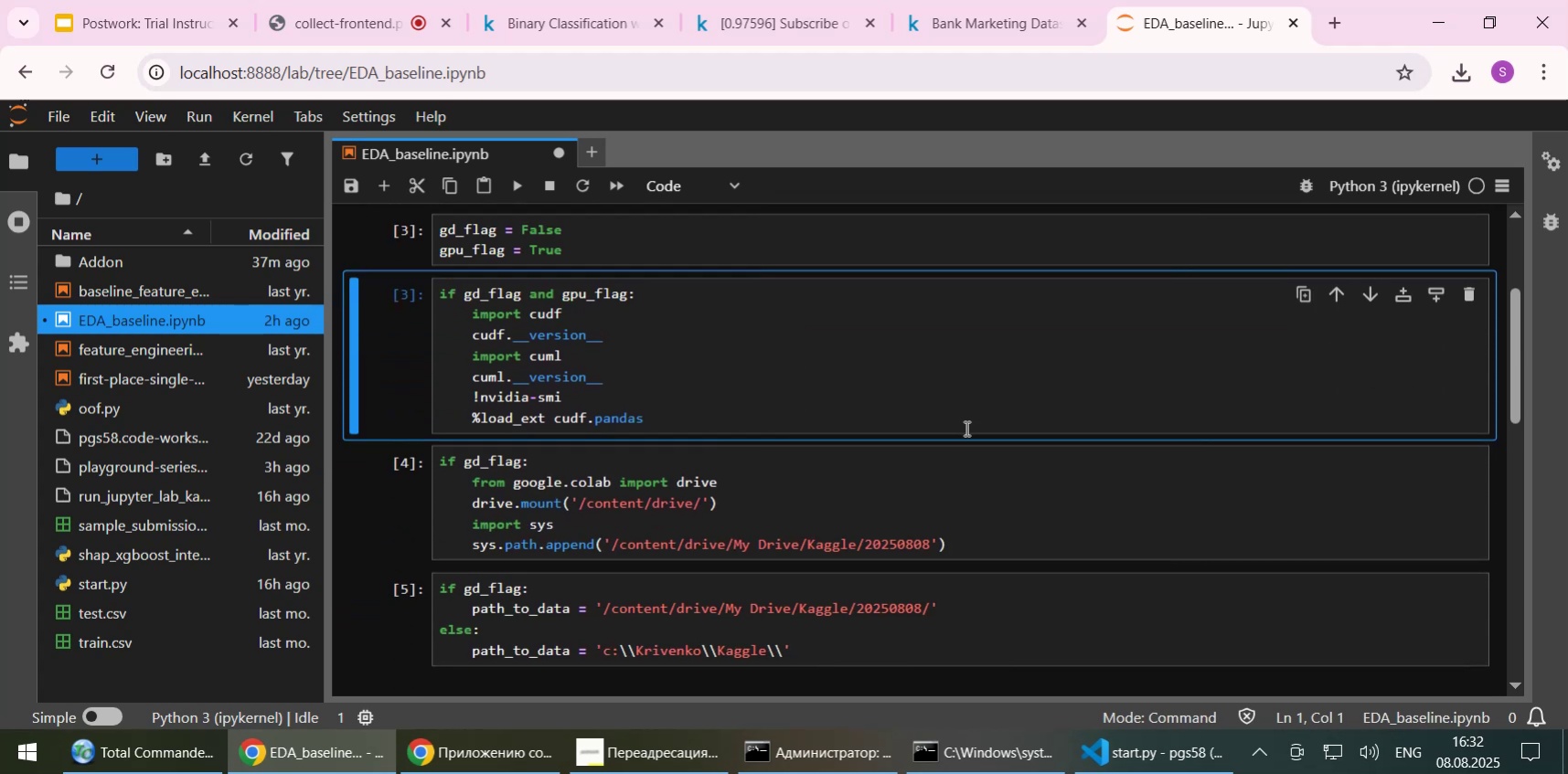 
key(Shift+Enter)
 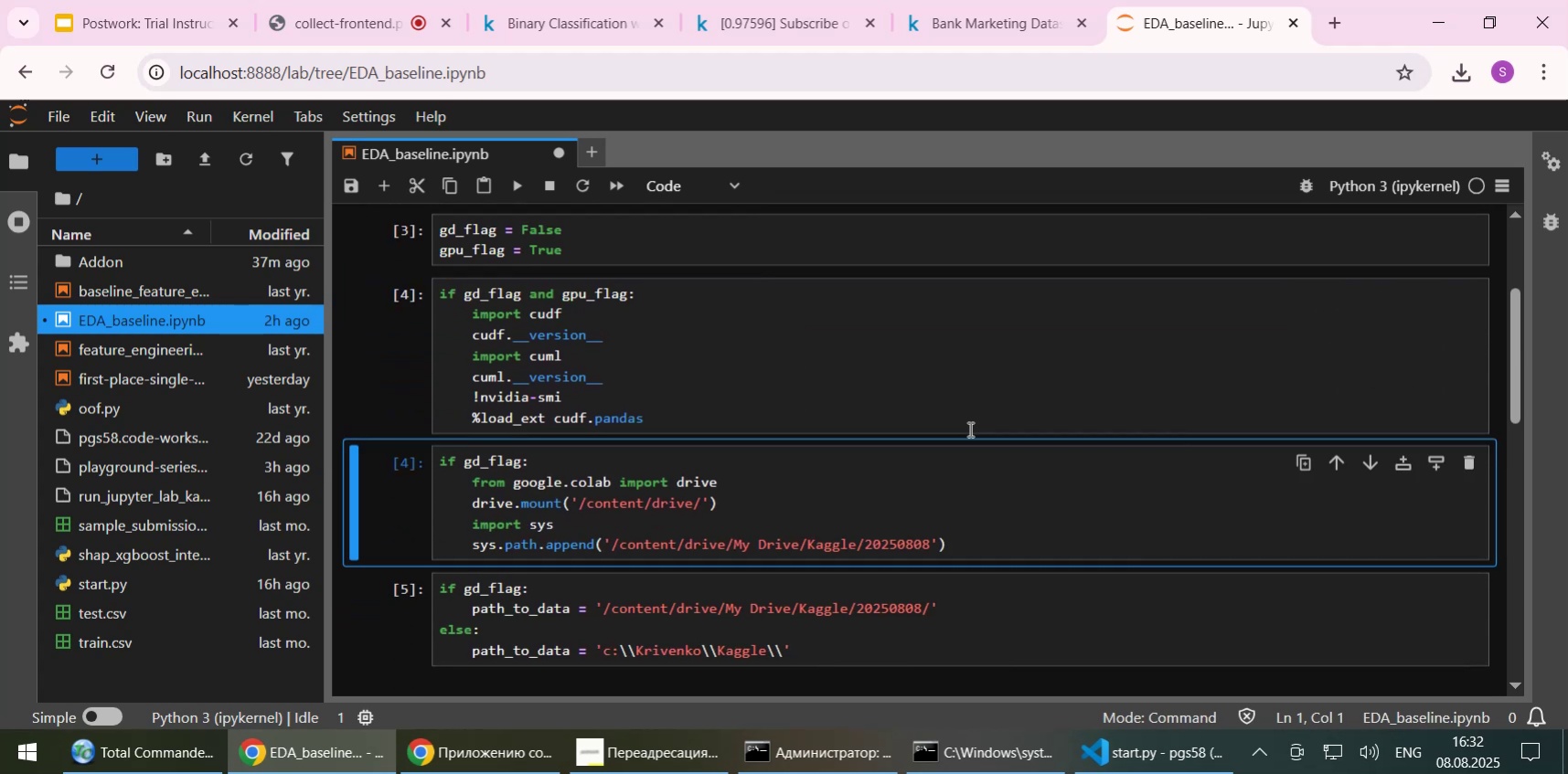 
scroll: coordinate [1012, 422], scroll_direction: down, amount: 1.0
 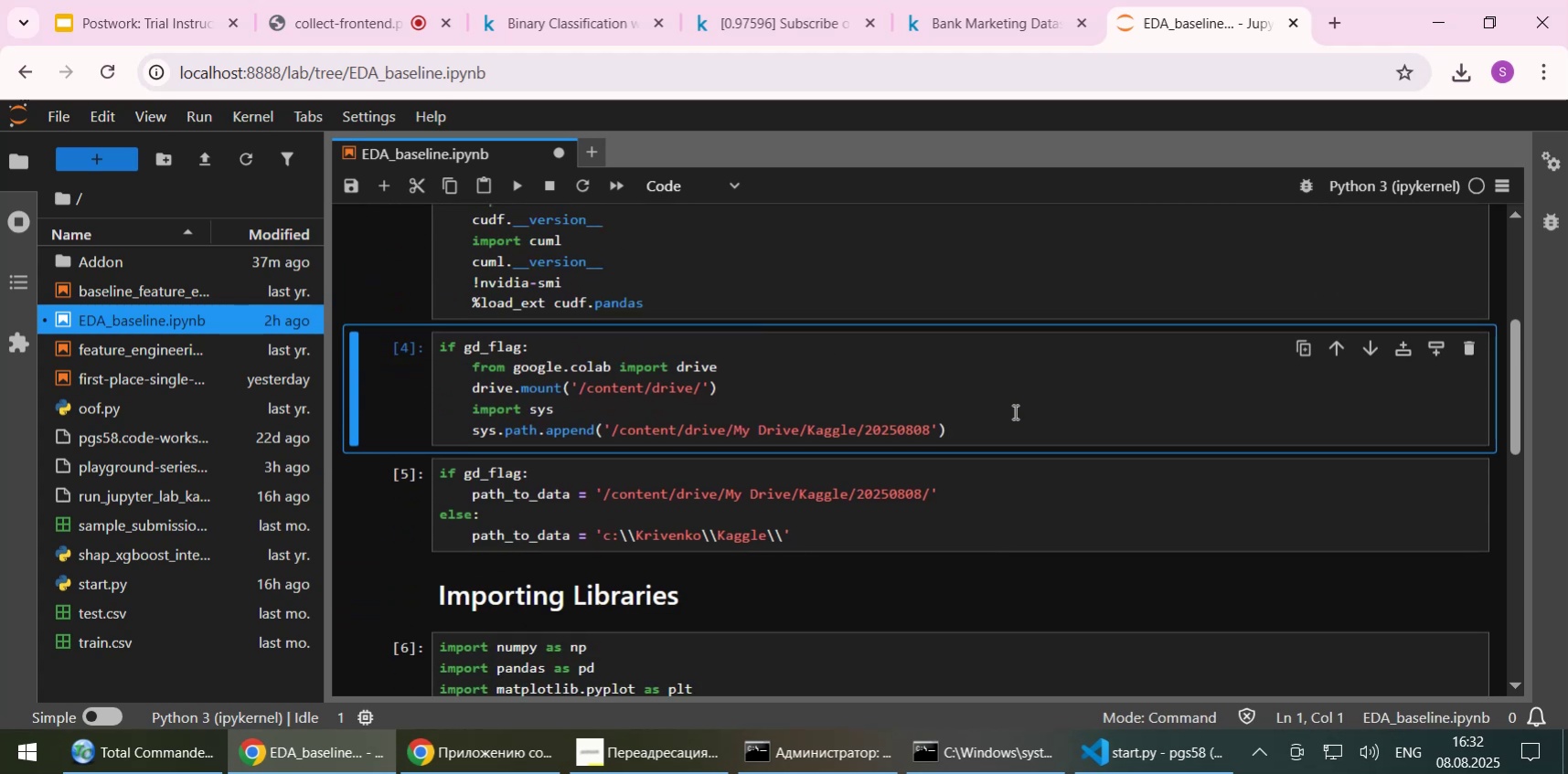 
key(Shift+Enter)
 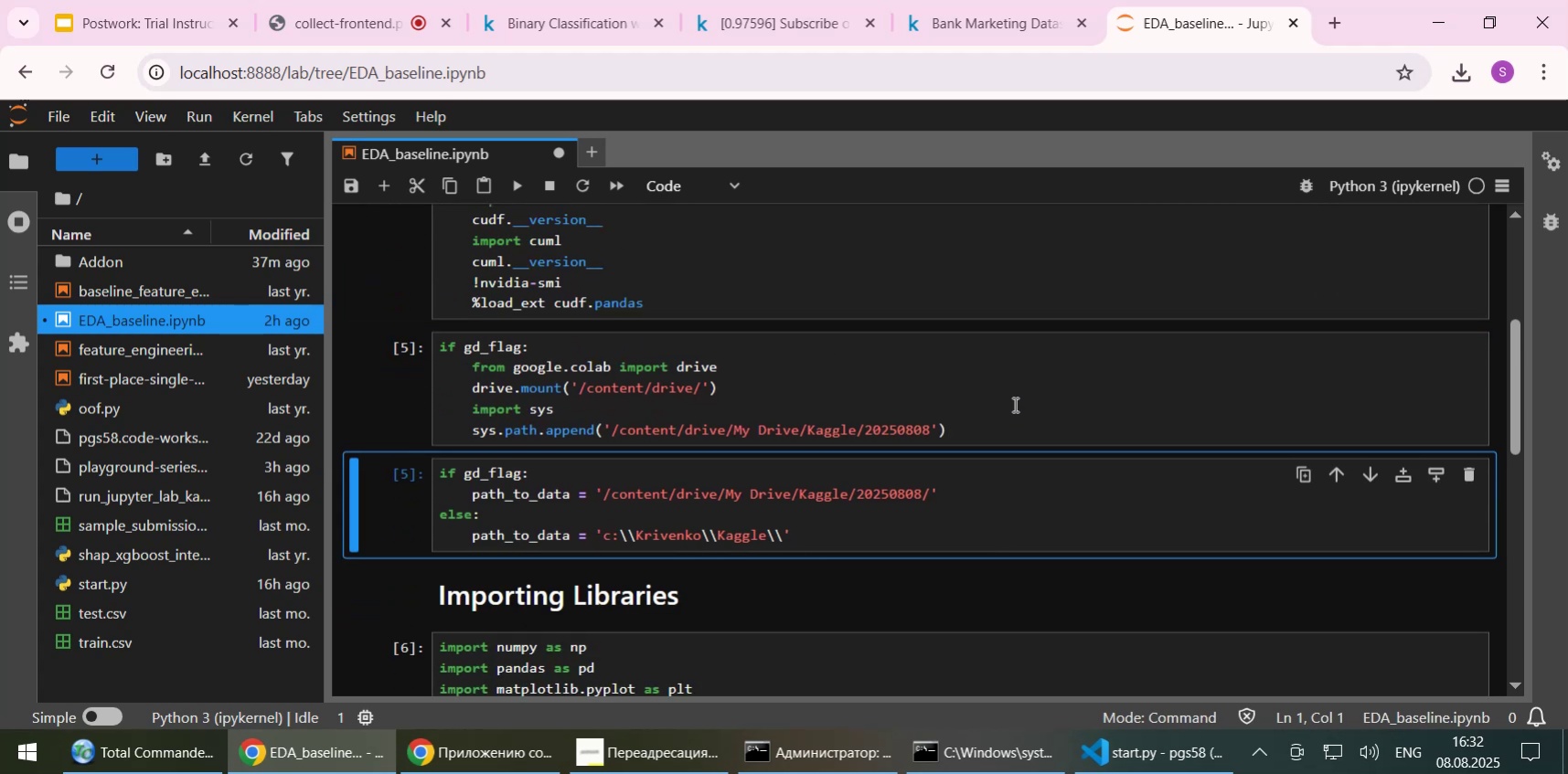 
key(Shift+ShiftLeft)
 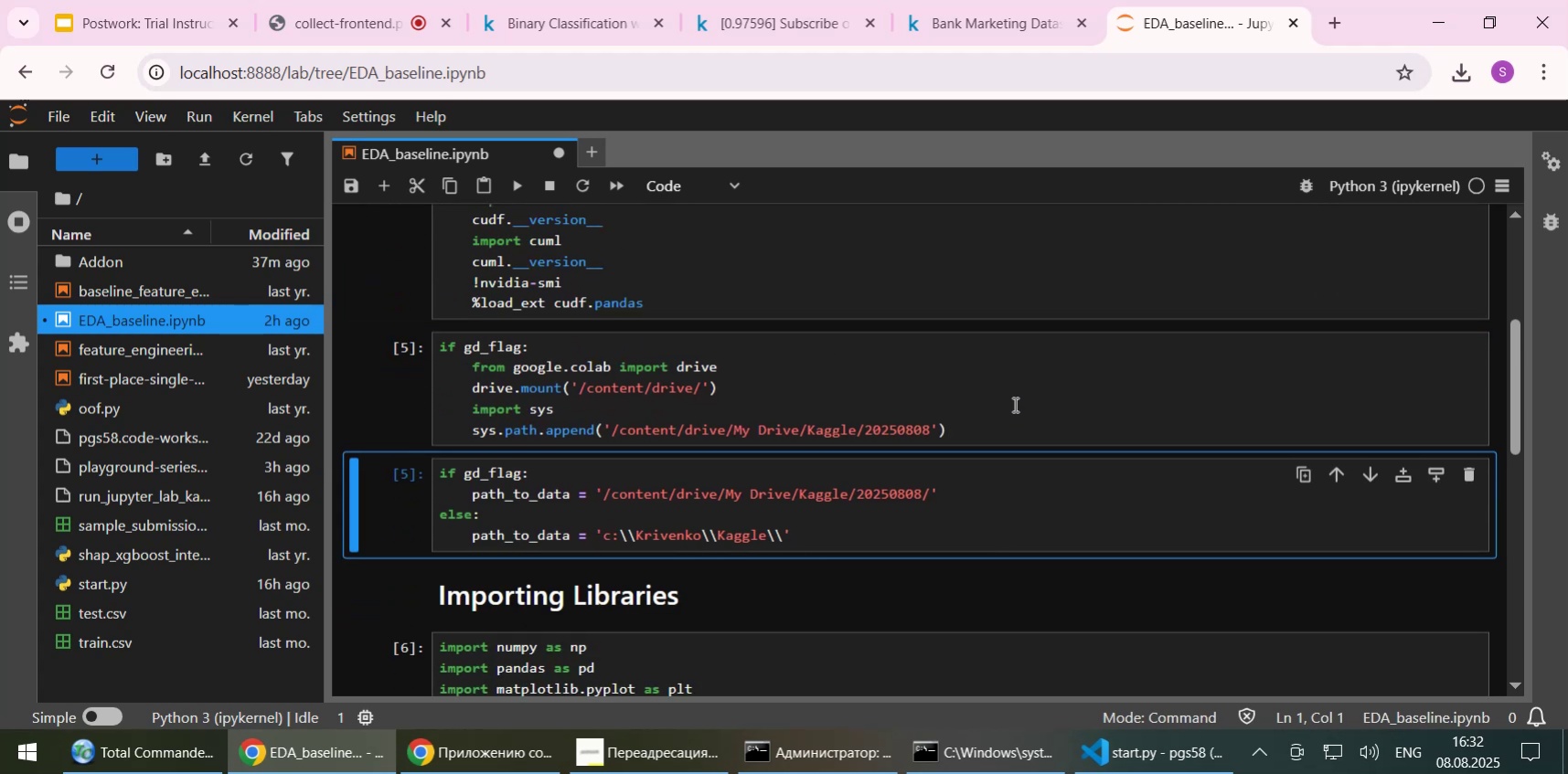 
key(Shift+Enter)
 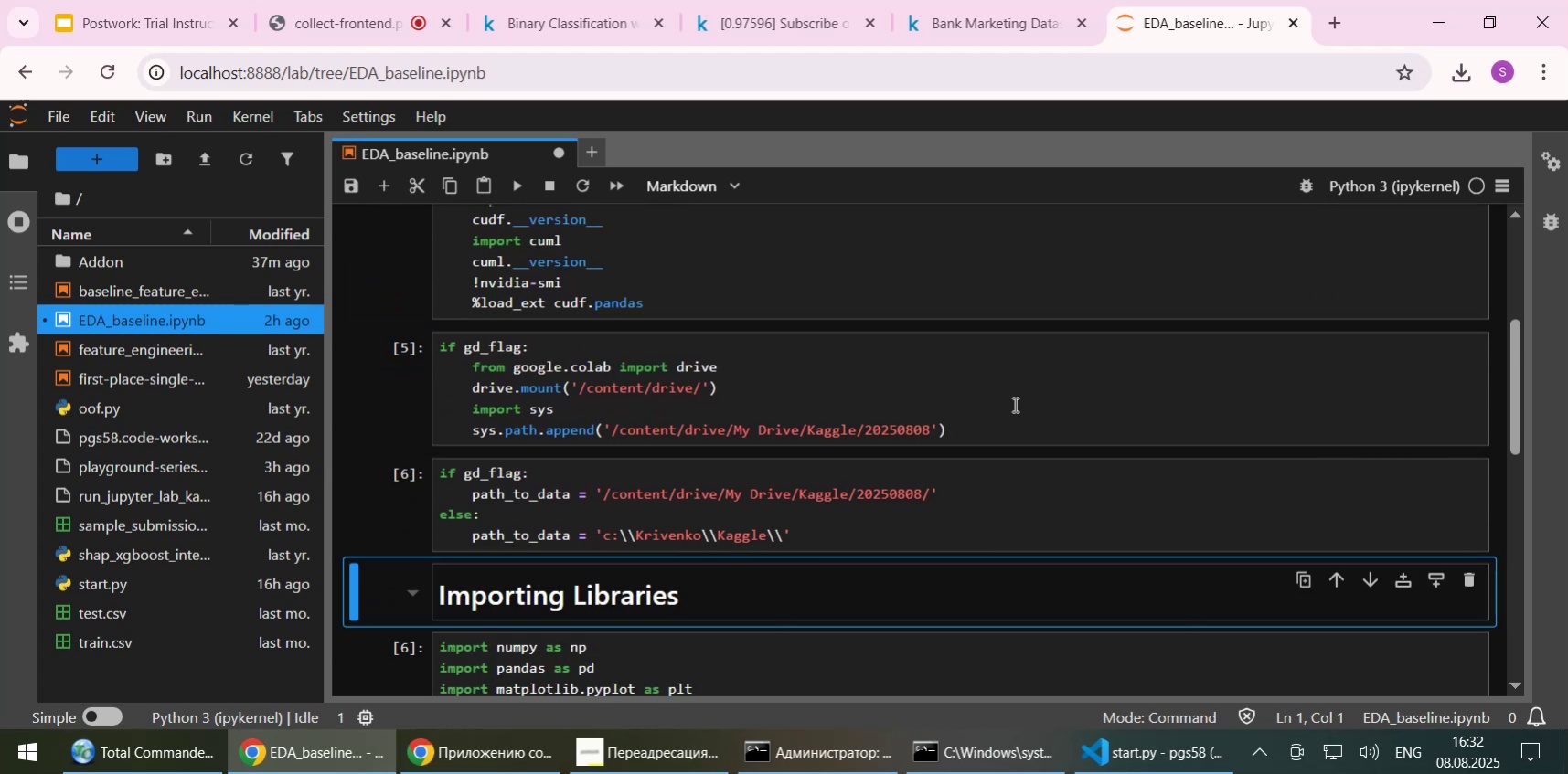 
scroll: coordinate [962, 415], scroll_direction: down, amount: 1.0
 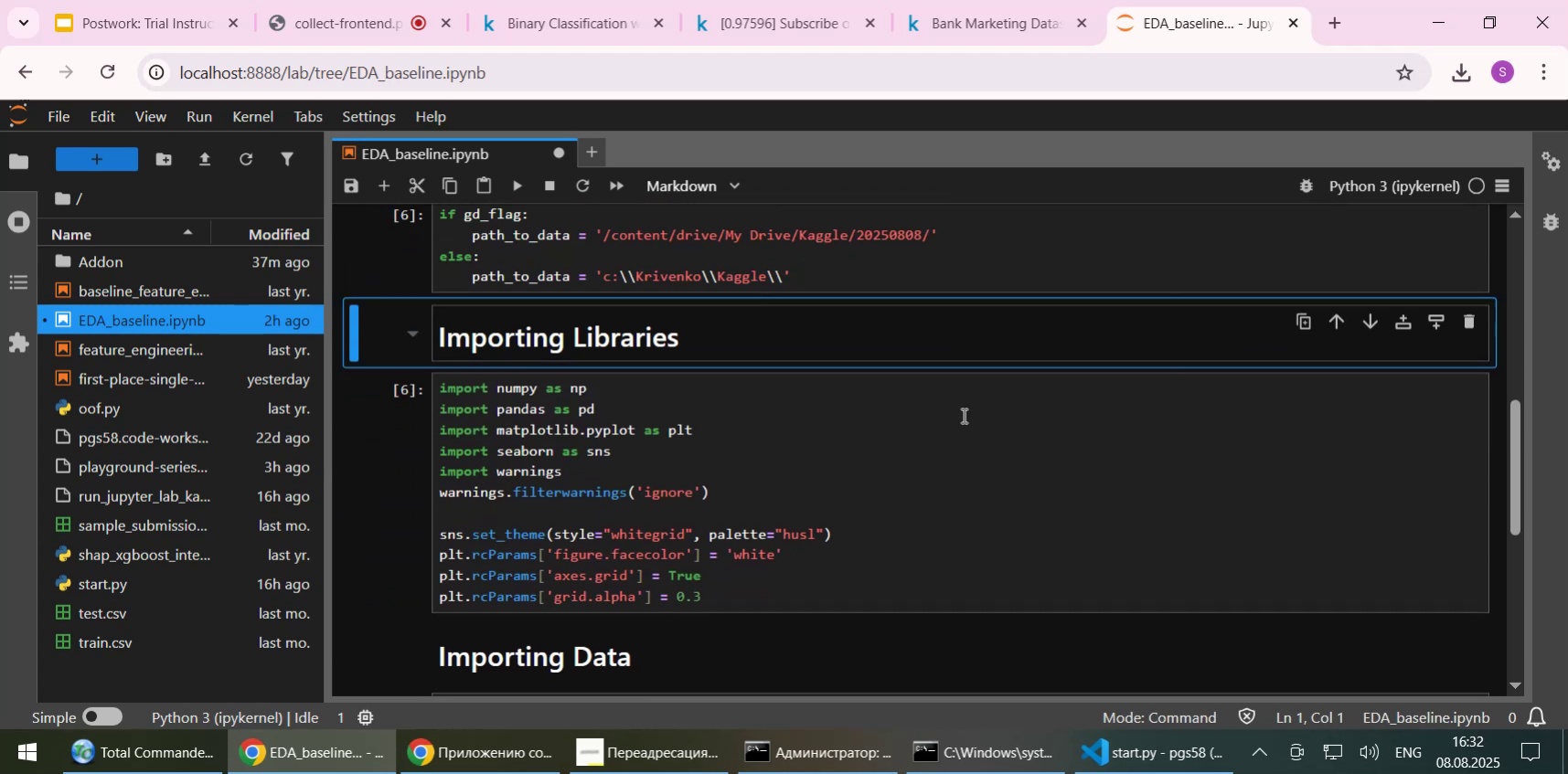 
key(Shift+Enter)
 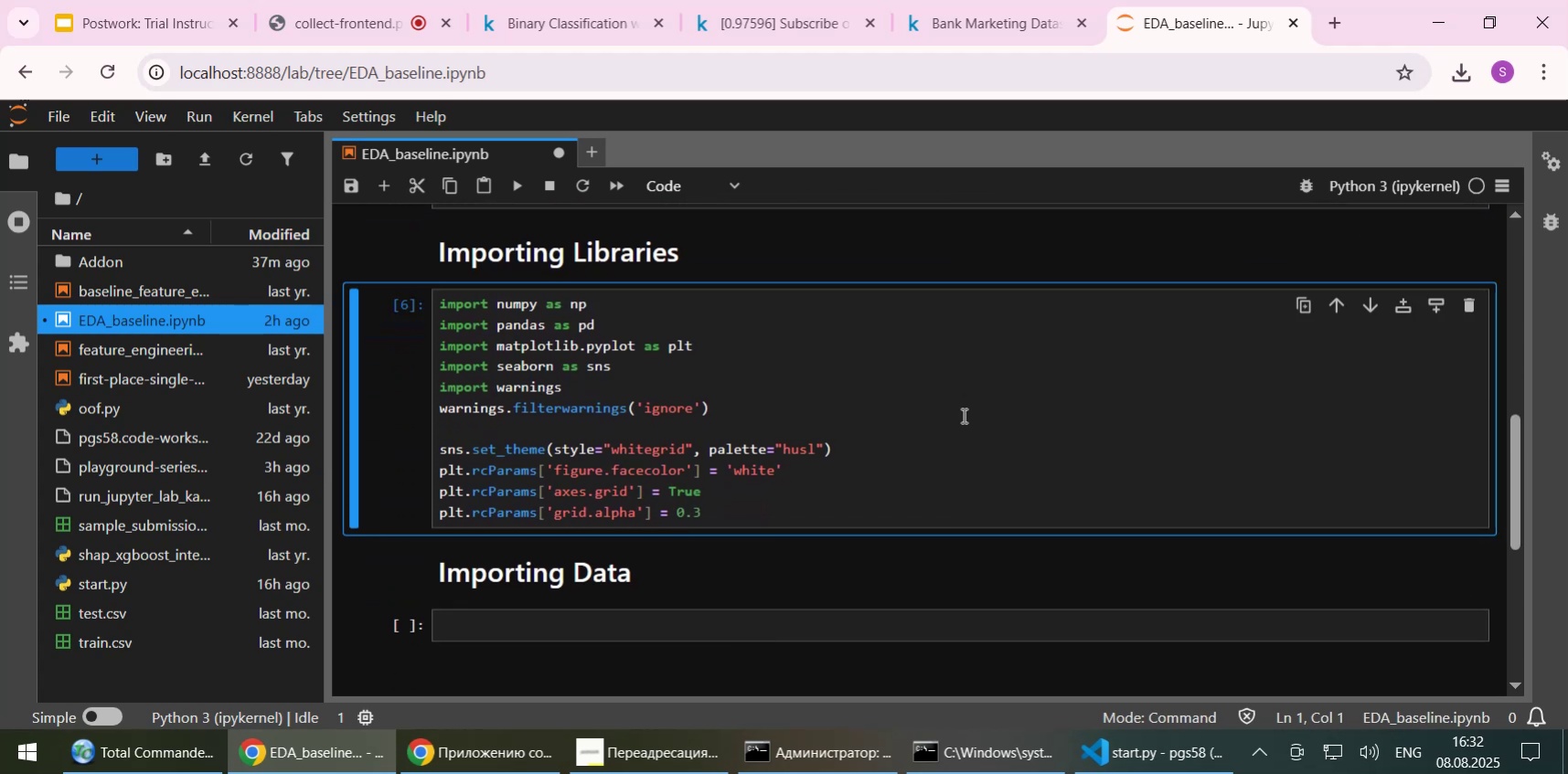 
key(Shift+Enter)
 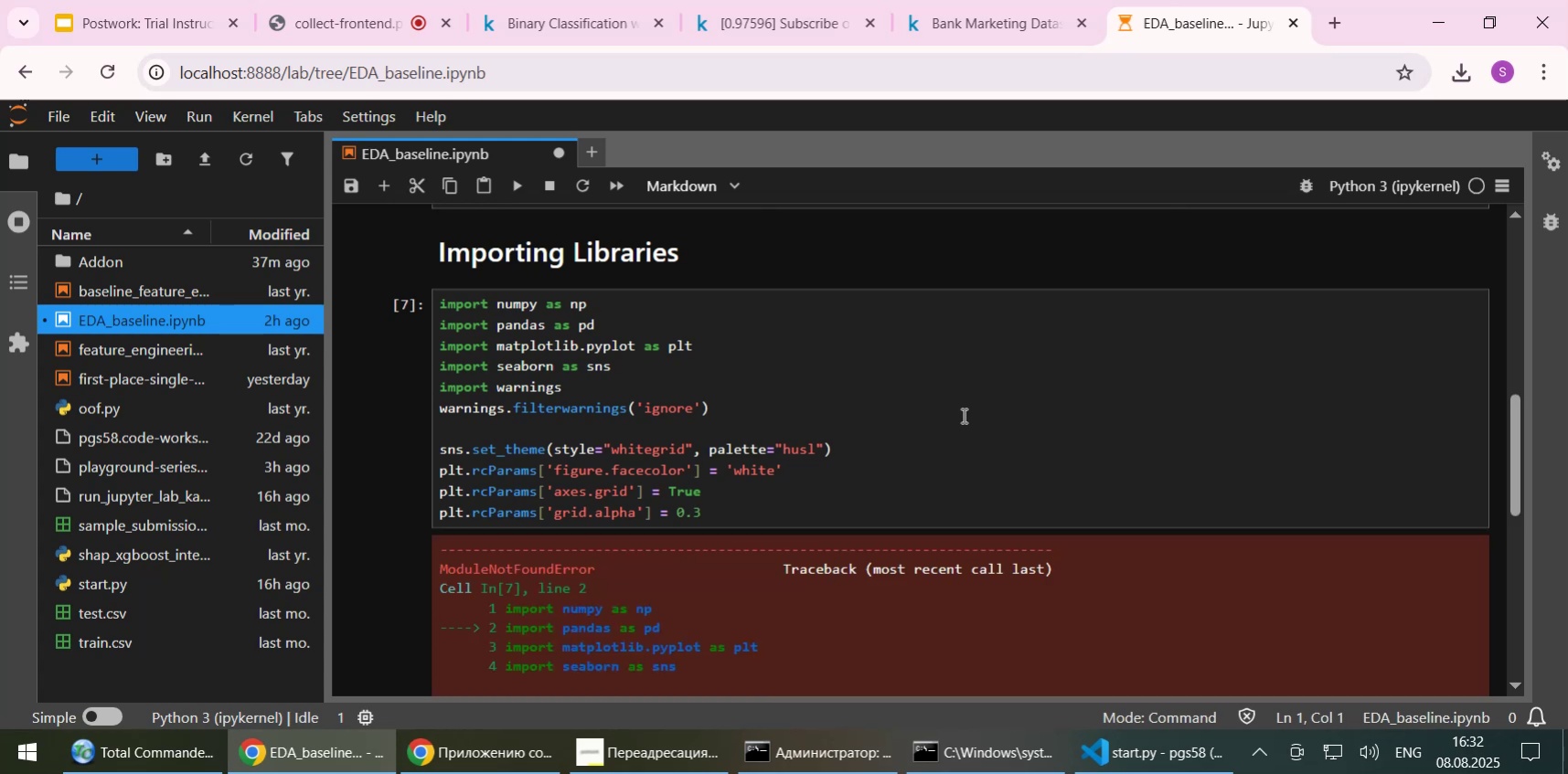 
scroll: coordinate [962, 415], scroll_direction: down, amount: 2.0
 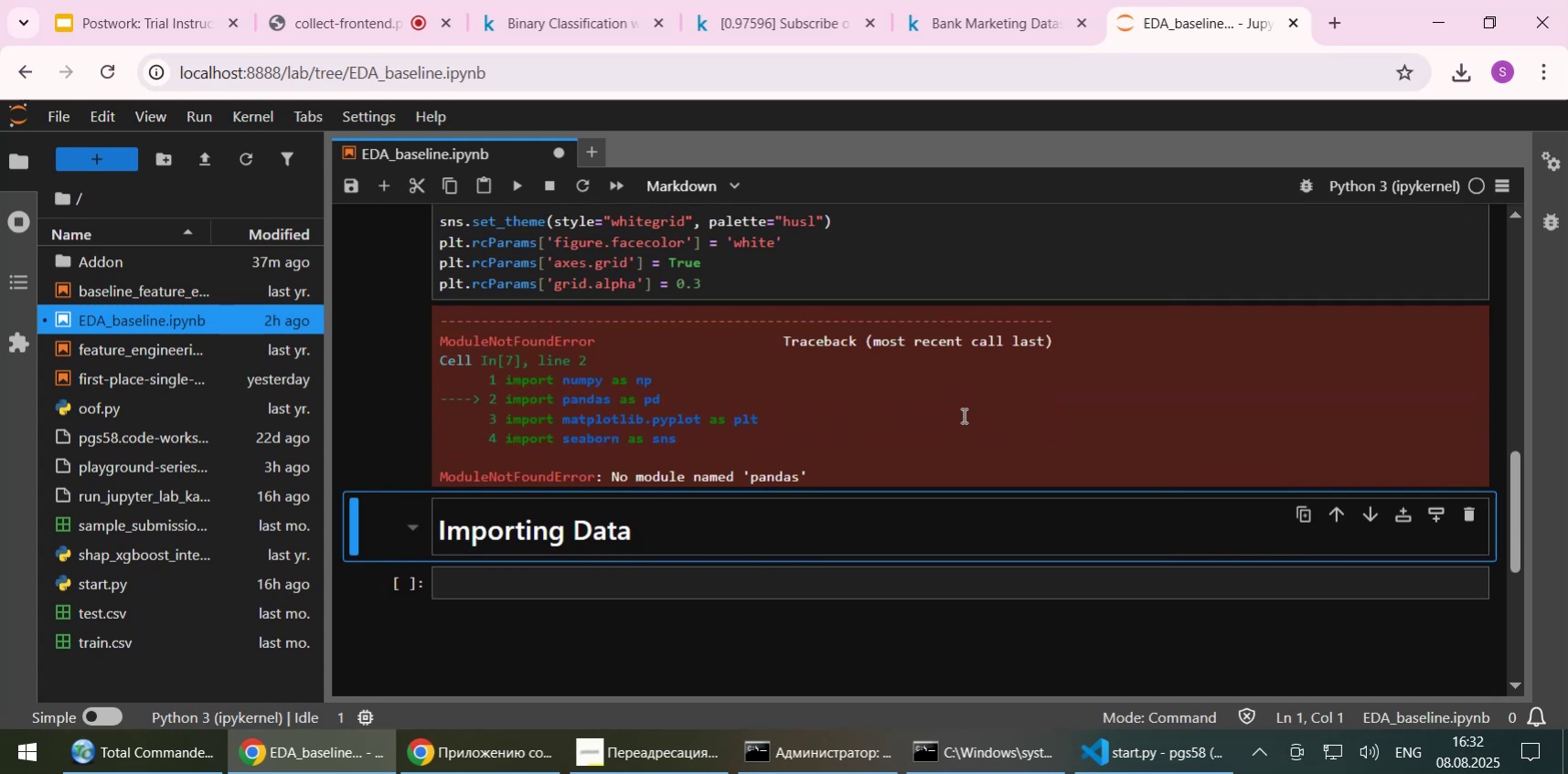 
scroll: coordinate [993, 398], scroll_direction: up, amount: 2.0
 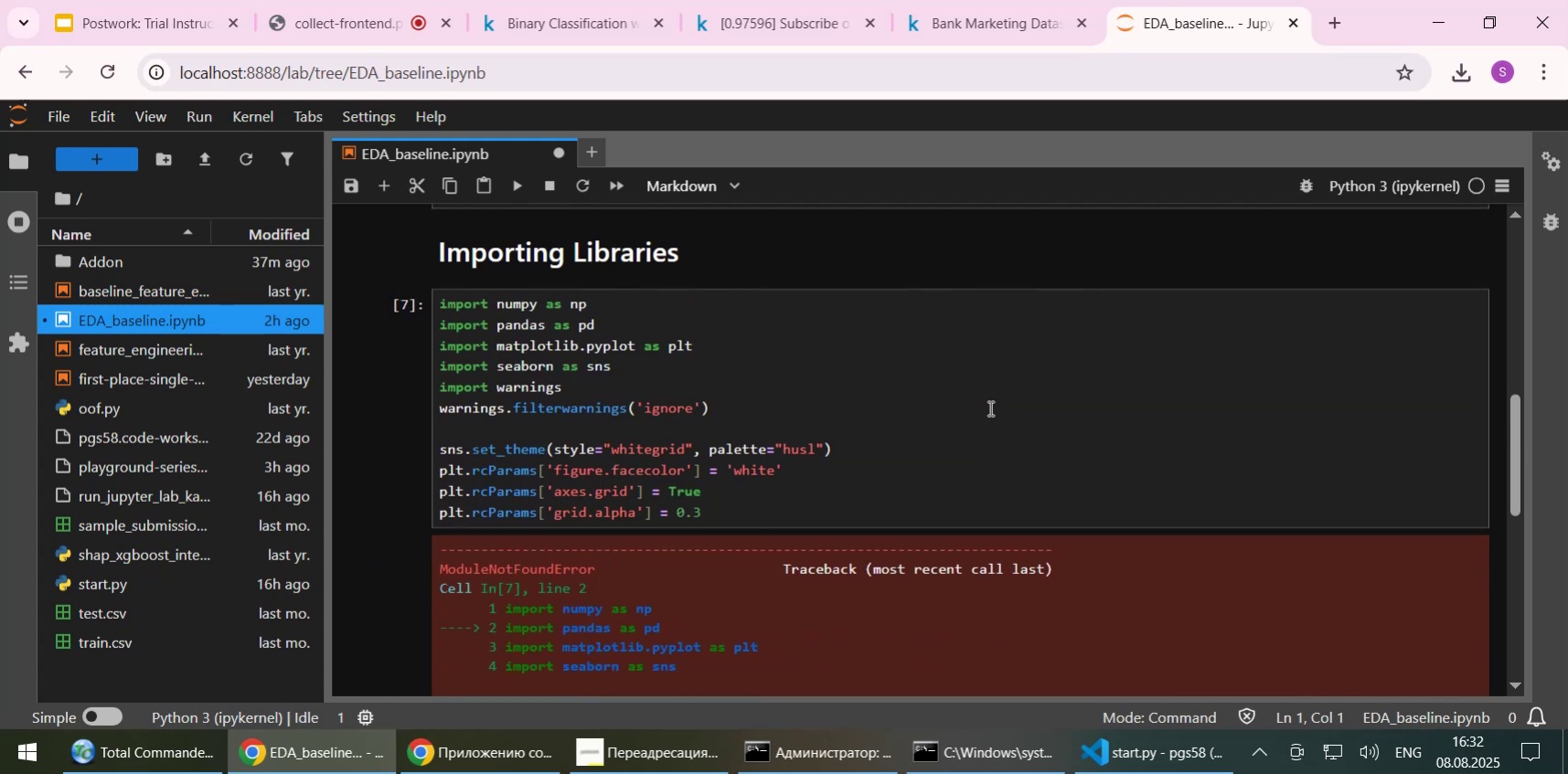 
scroll: coordinate [988, 416], scroll_direction: down, amount: 1.0
 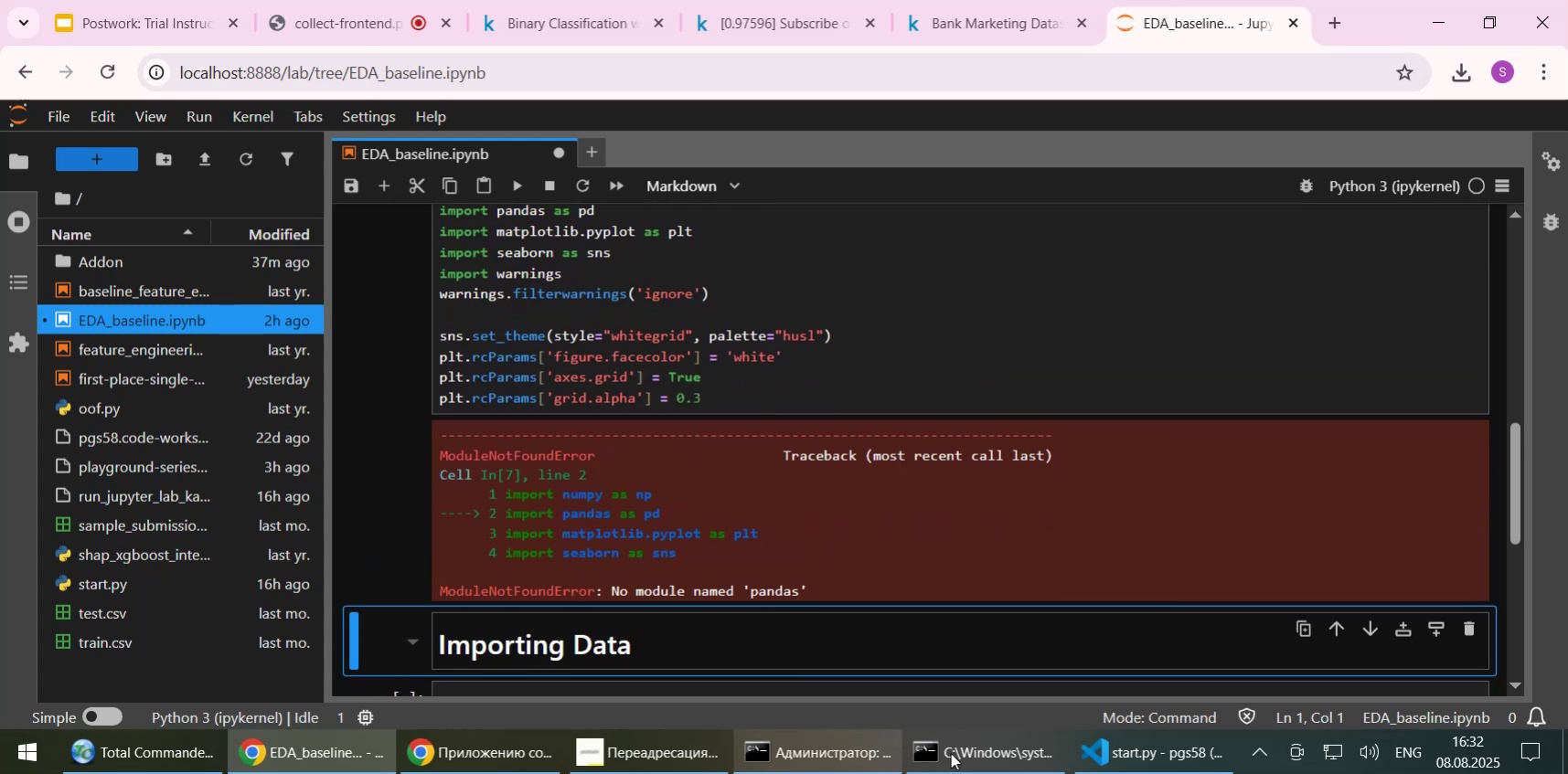 
left_click([983, 752])
 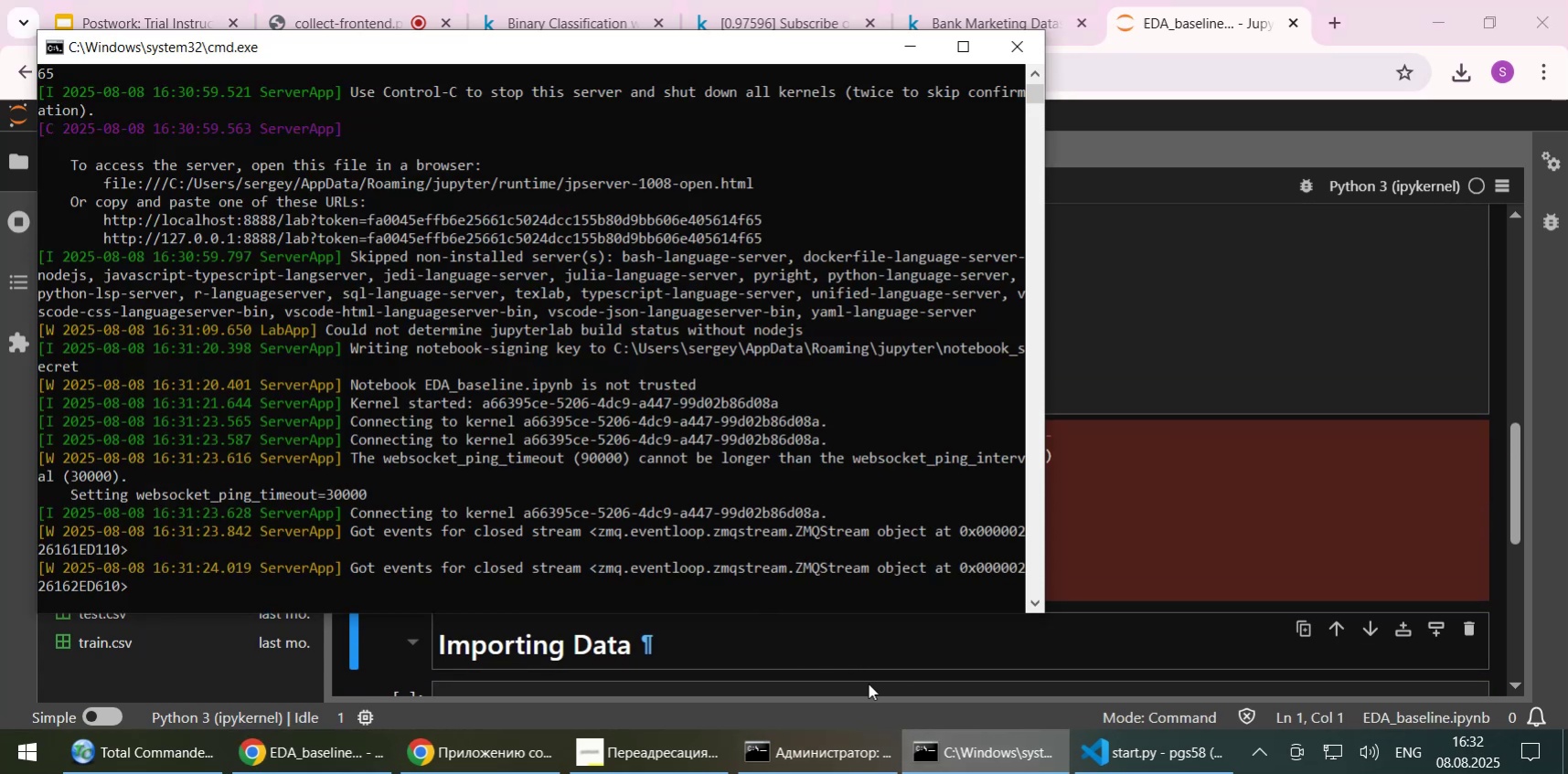 
left_click([947, 761])
 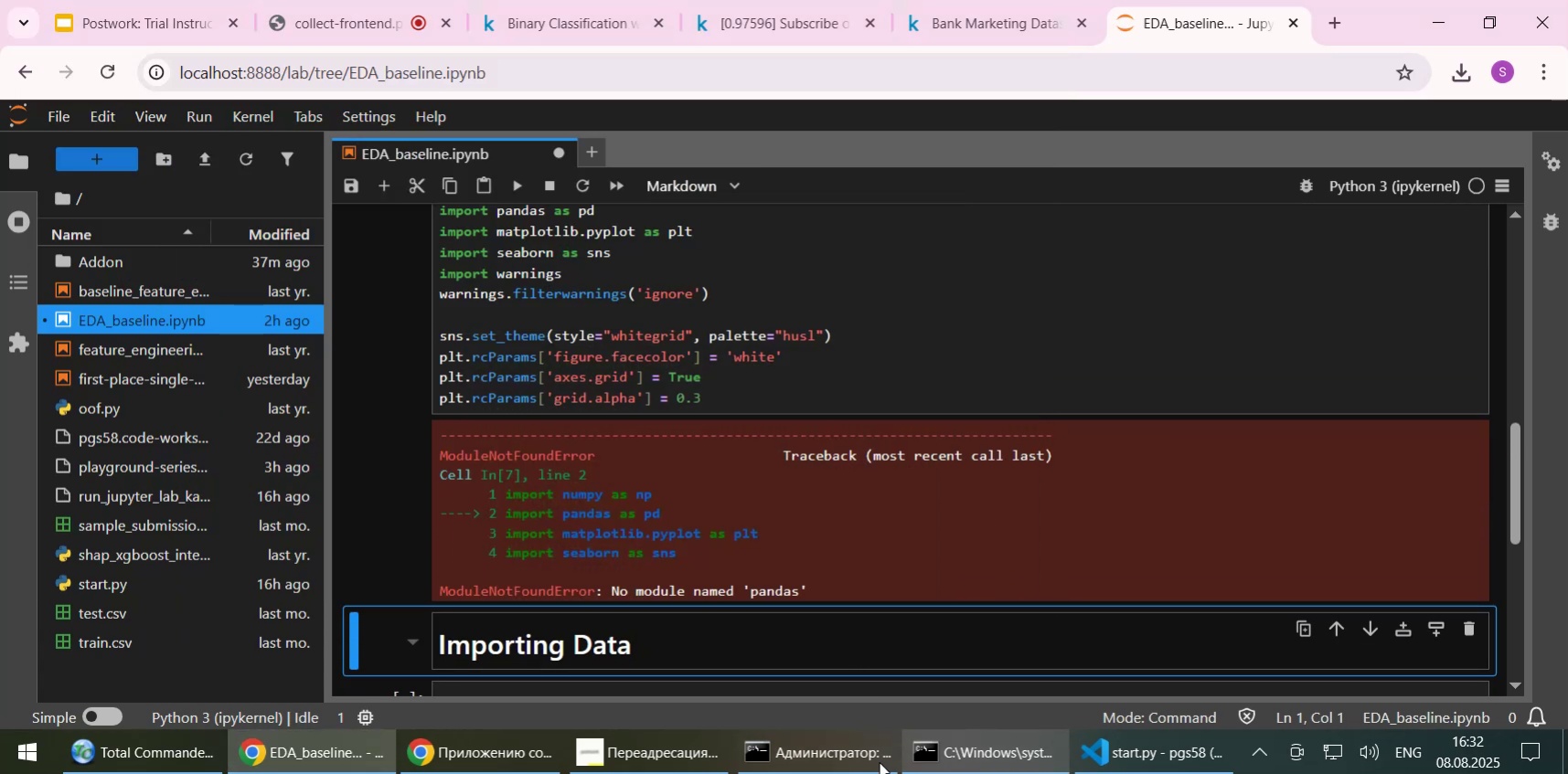 
left_click([835, 761])
 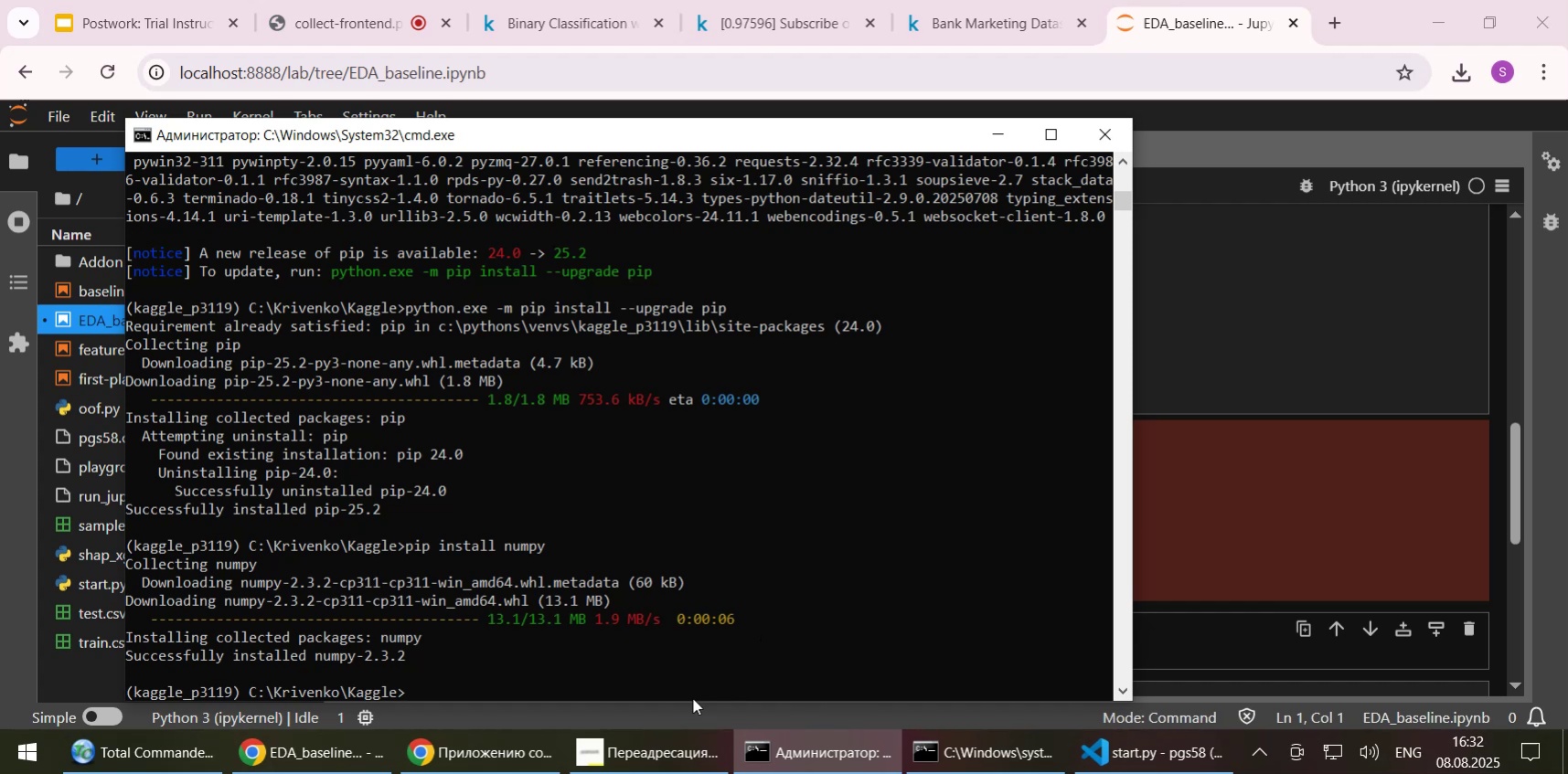 
left_click([616, 759])
 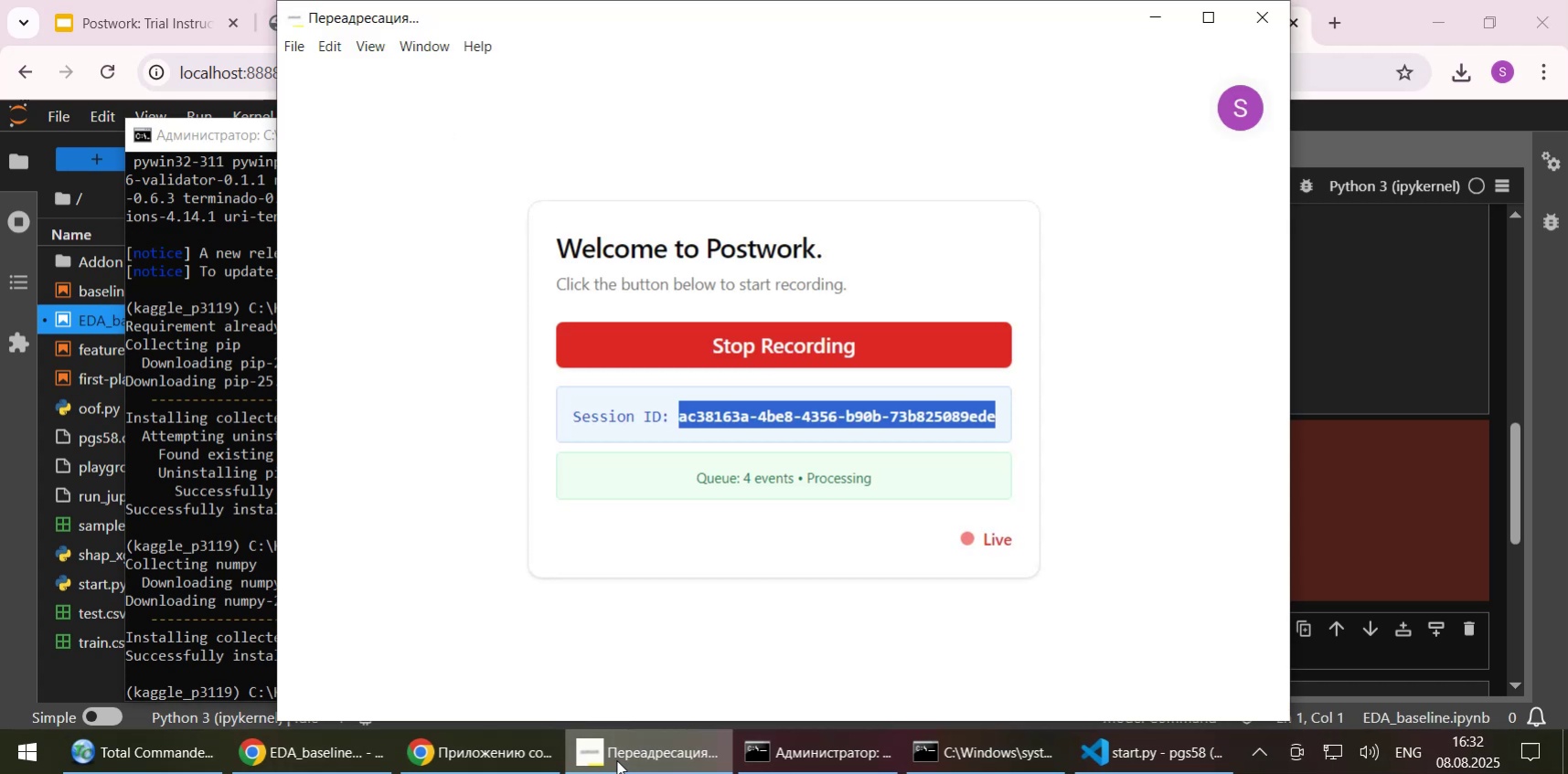 